 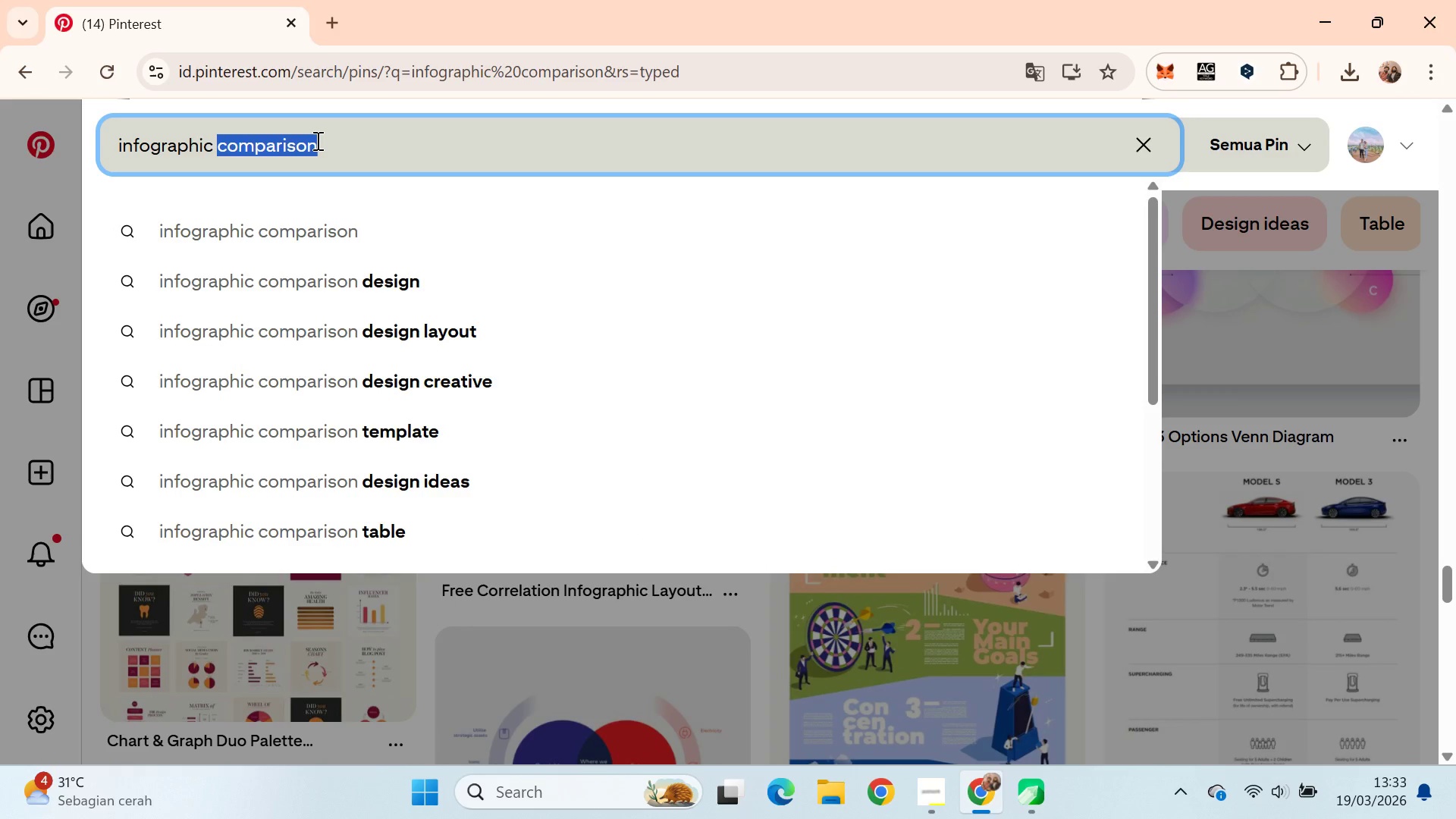 
key(Control+ControlLeft)
 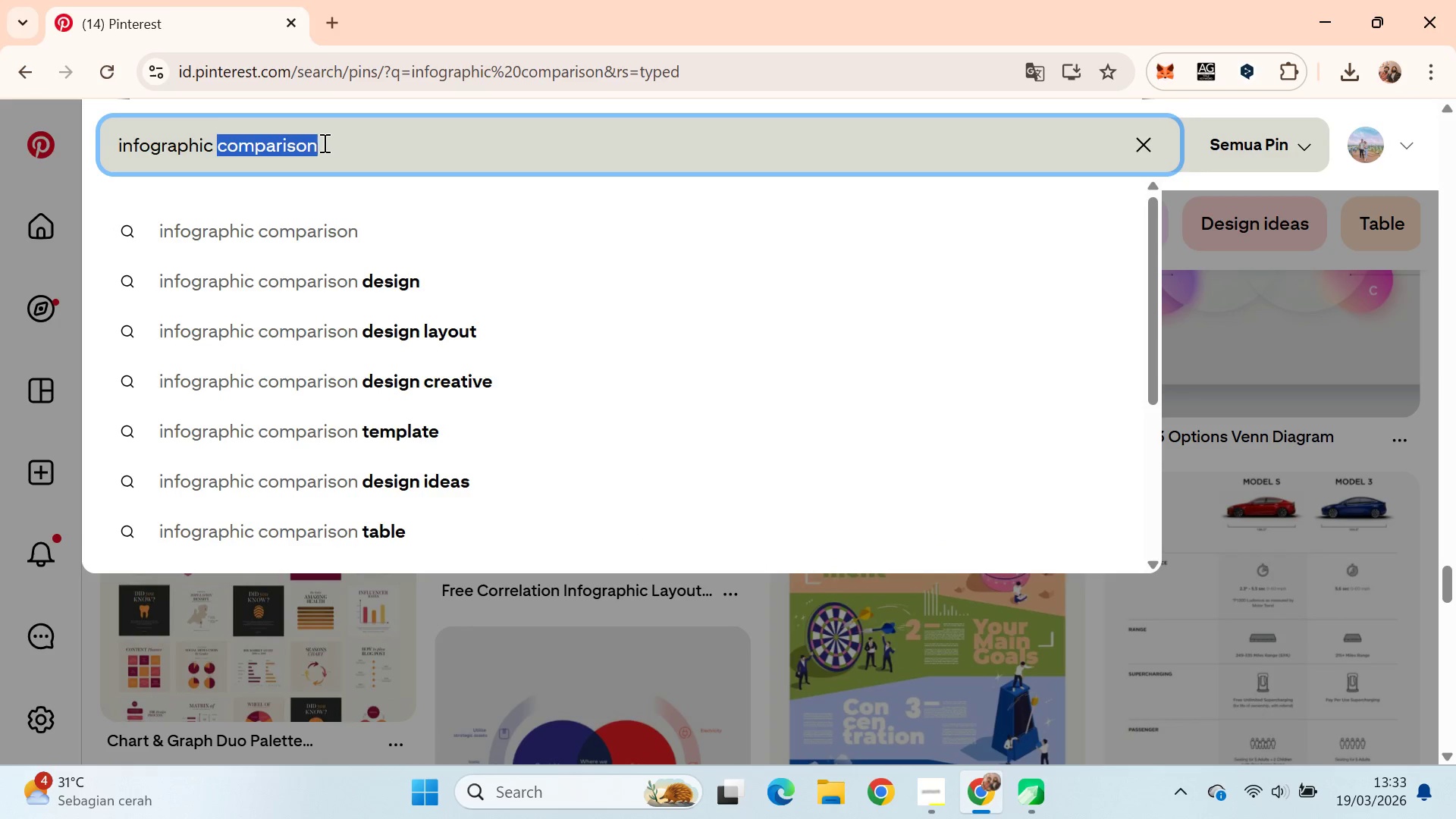 
key(Control+A)
 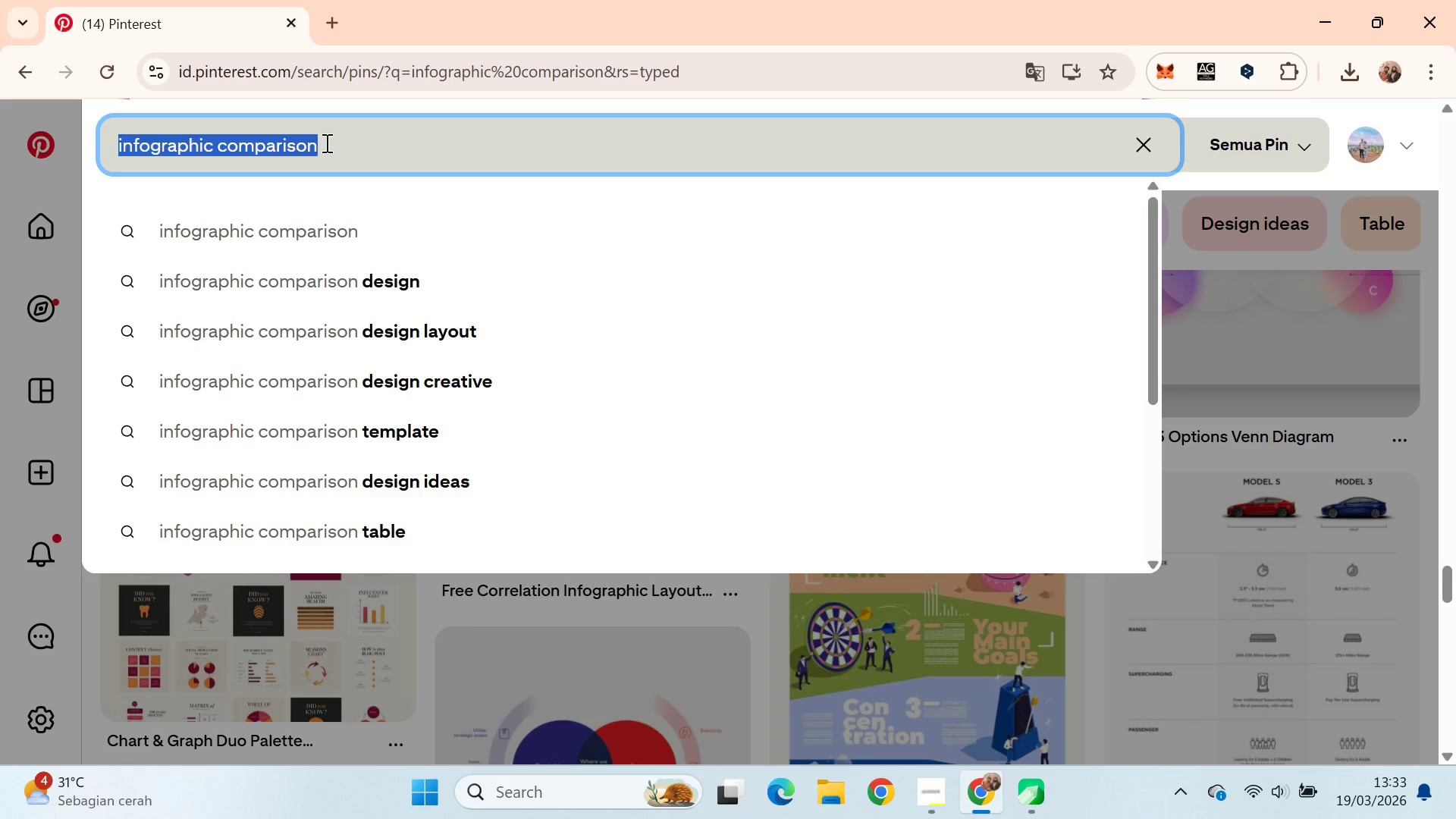 
type(razor icon)
 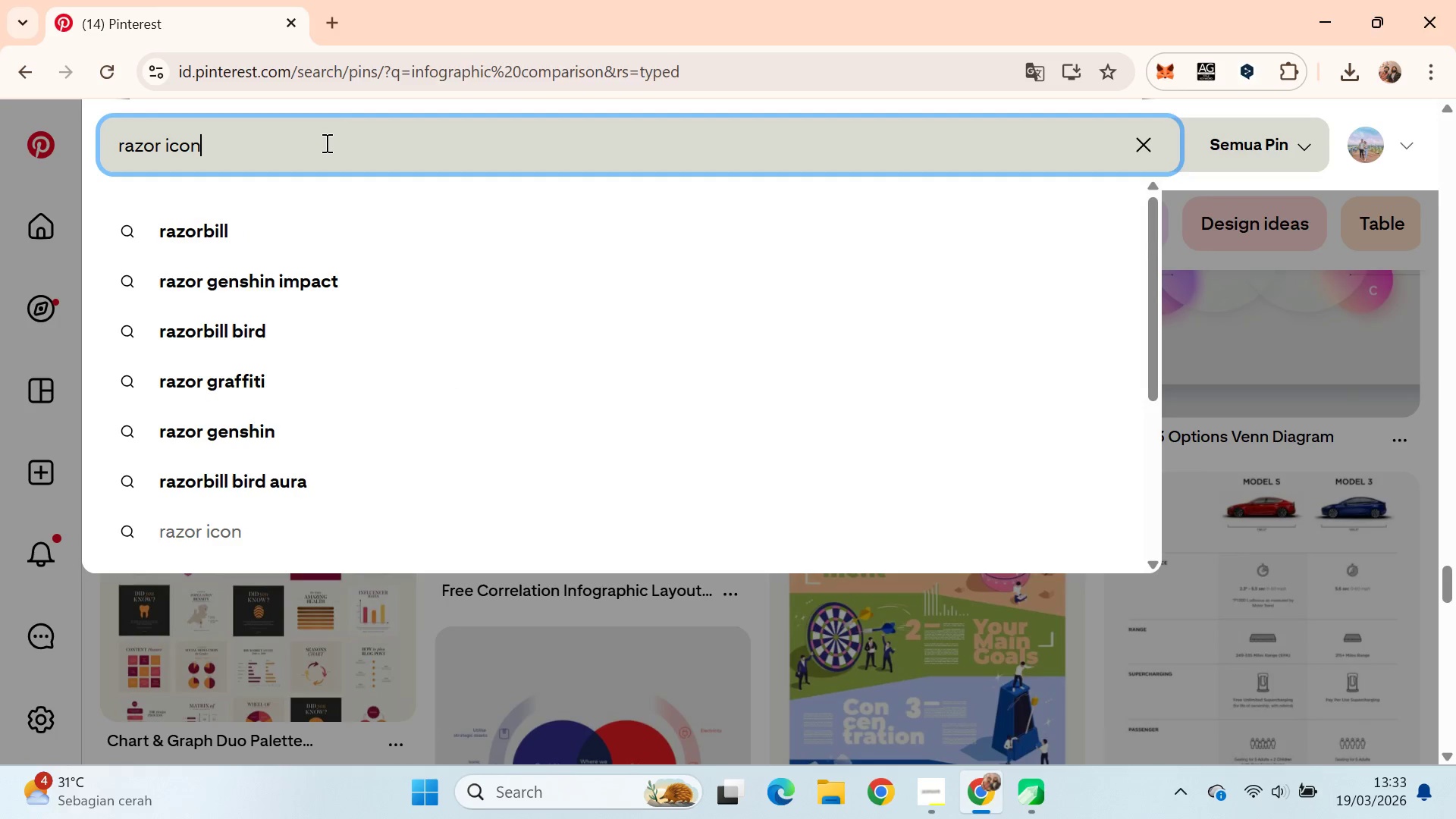 
key(Enter)
 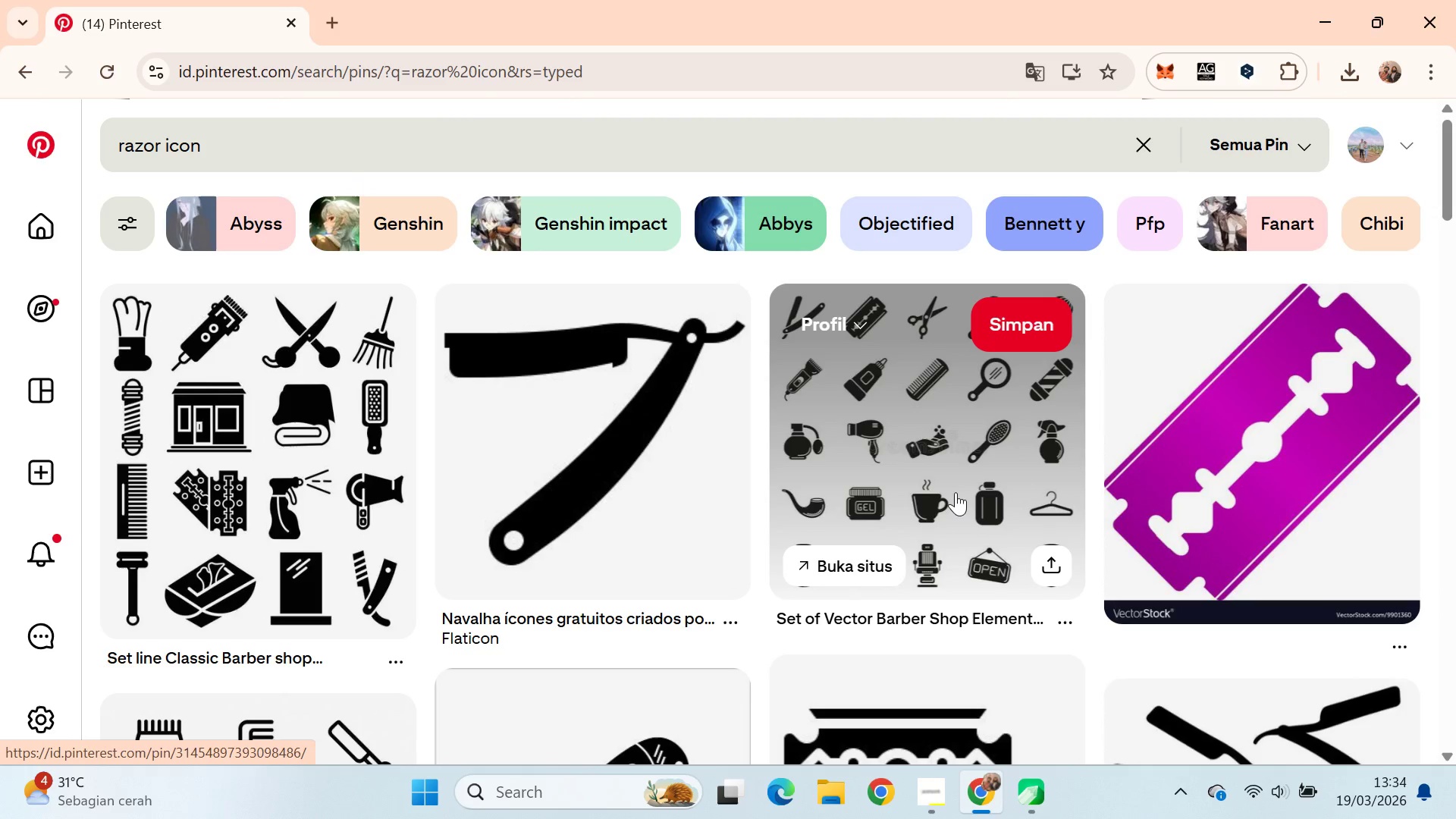 
wait(7.41)
 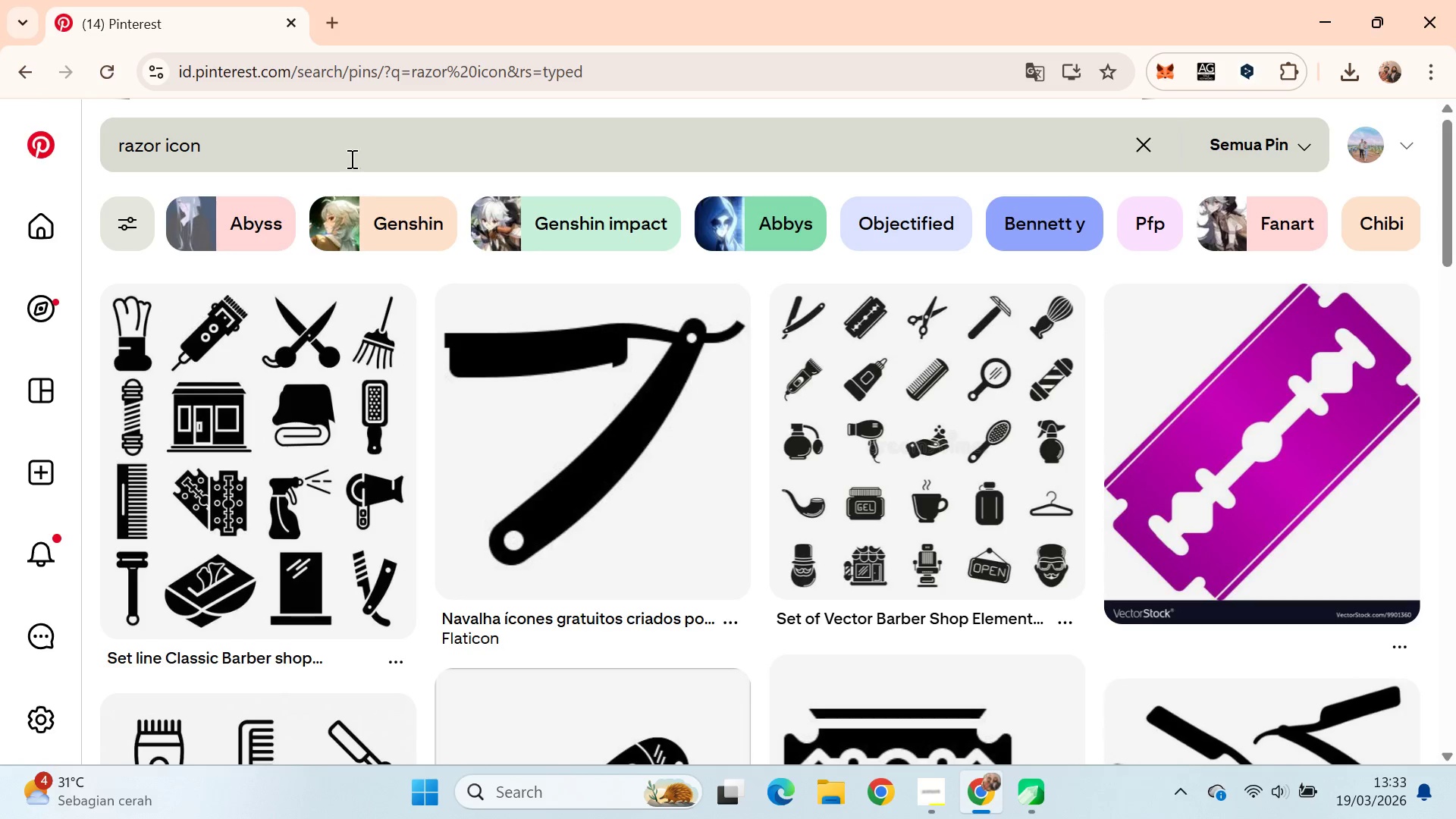 
type(free)
 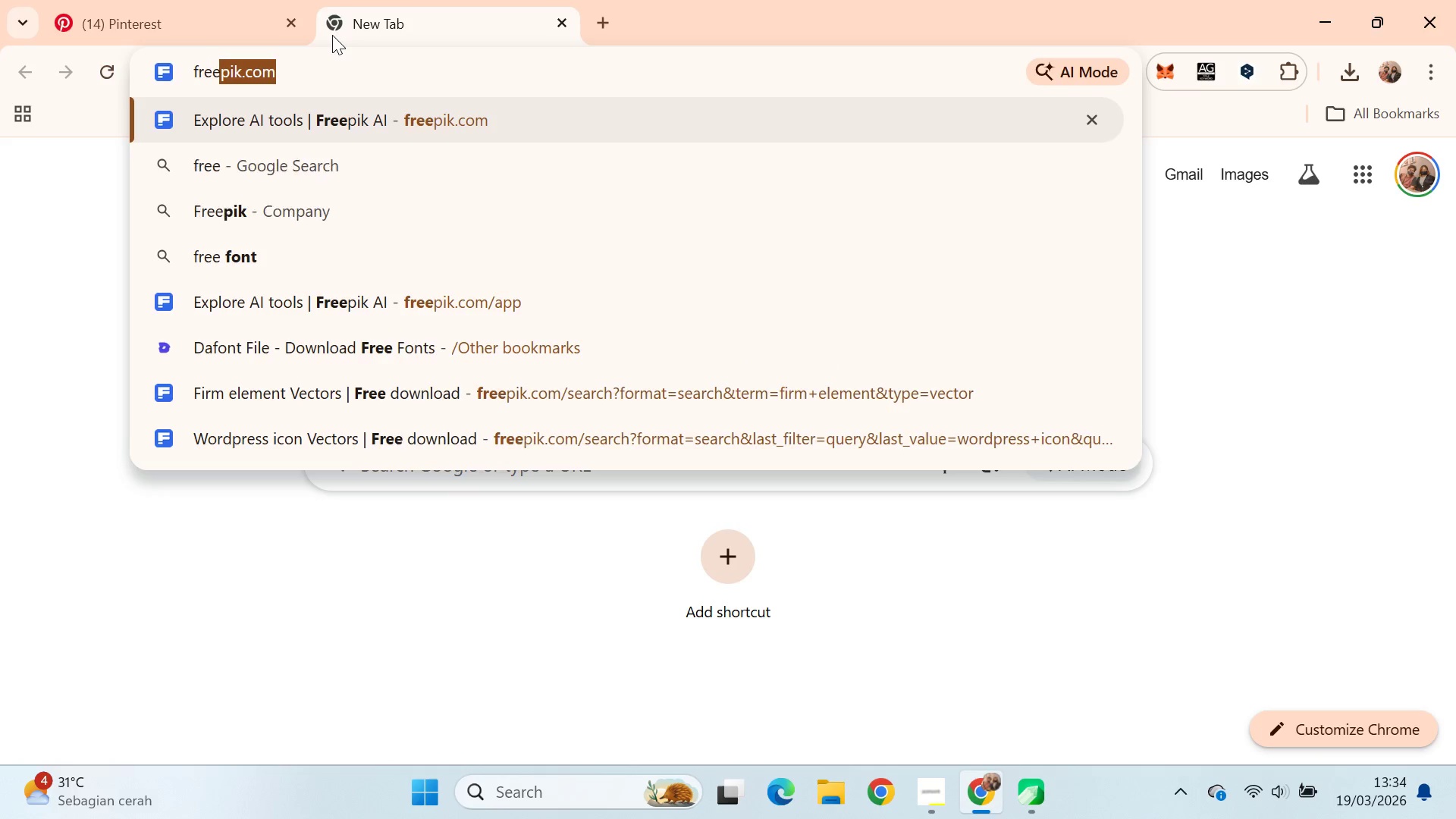 
key(Enter)
 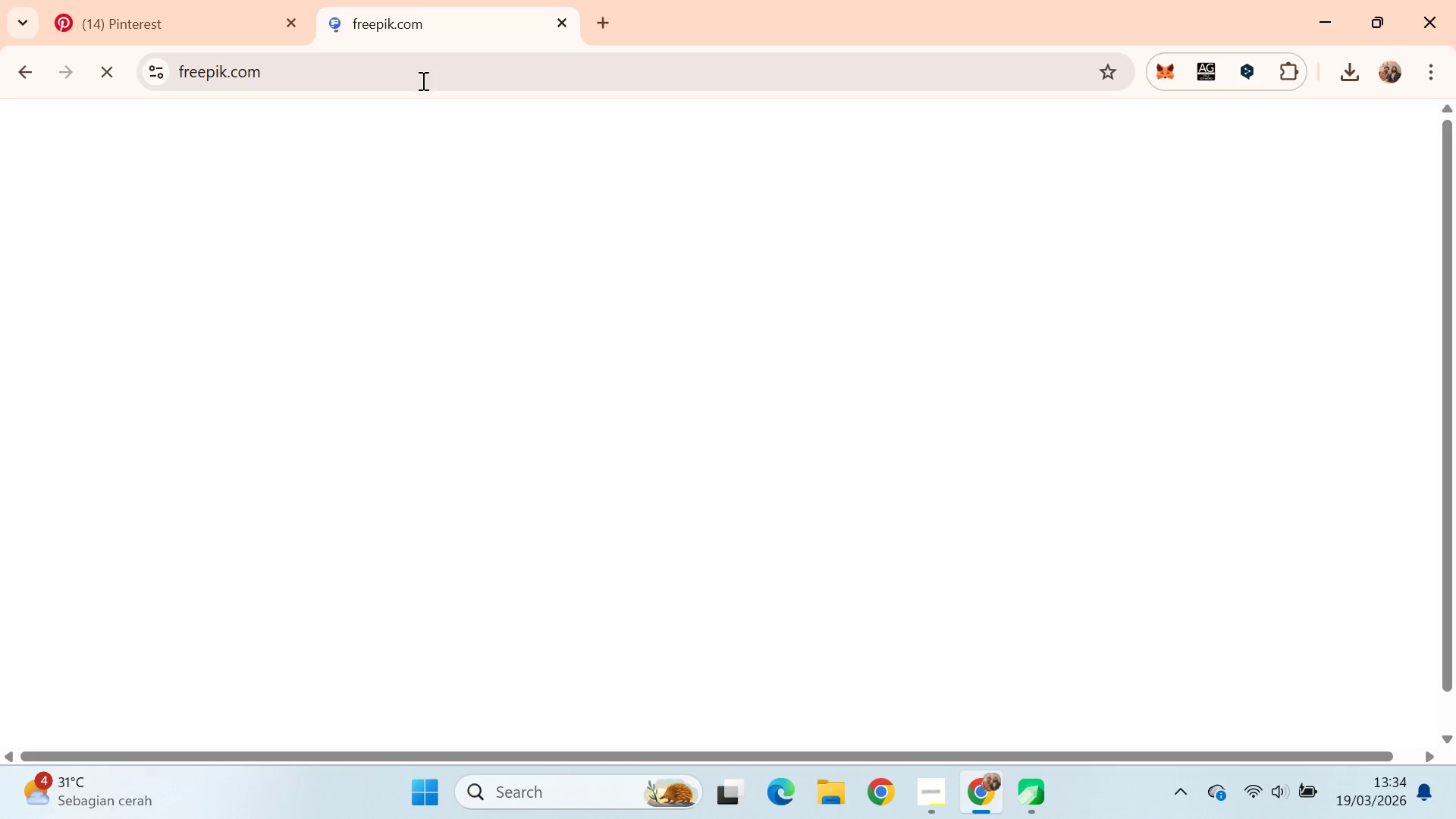 
mouse_move([516, 62])
 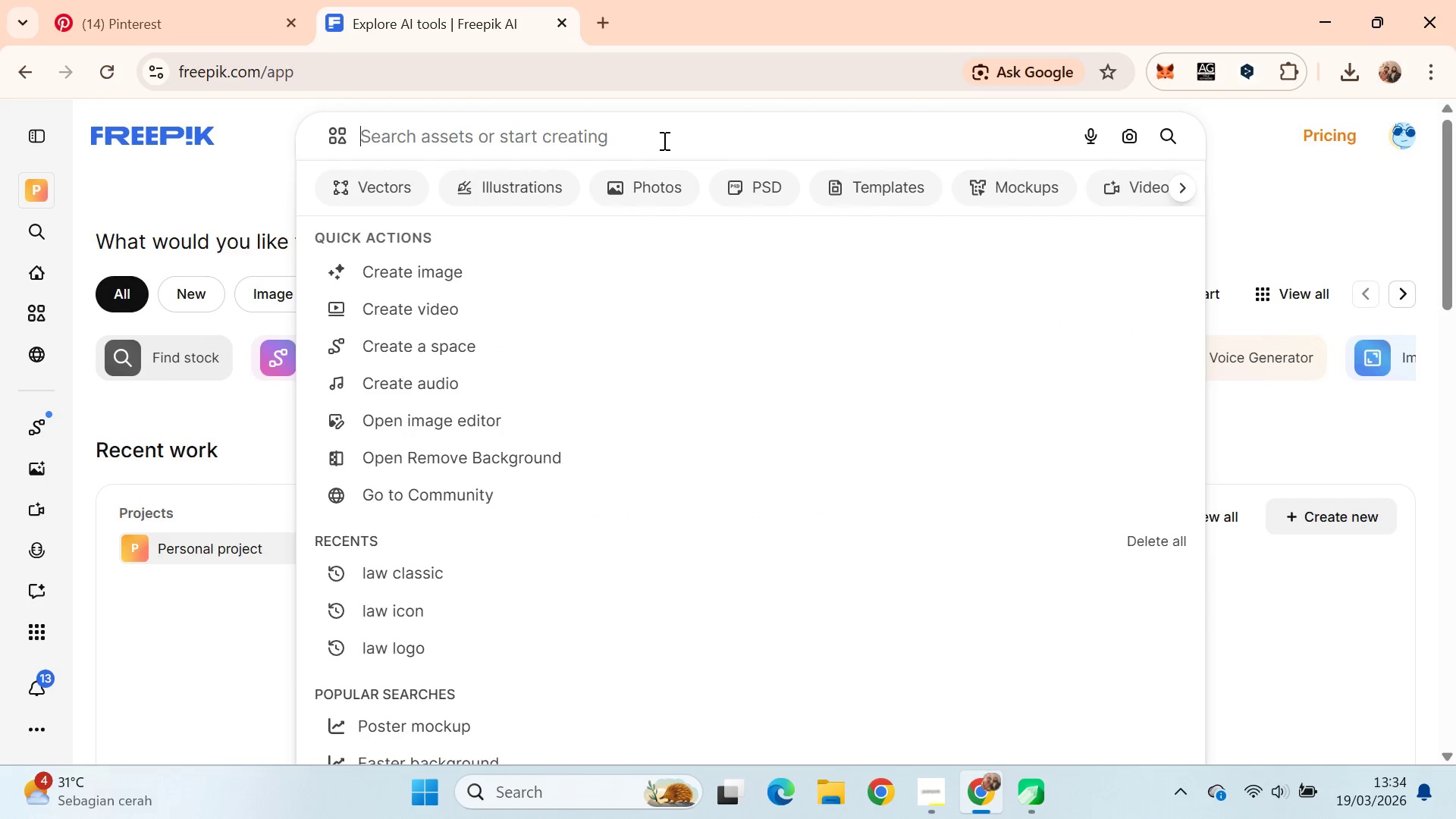 
wait(6.46)
 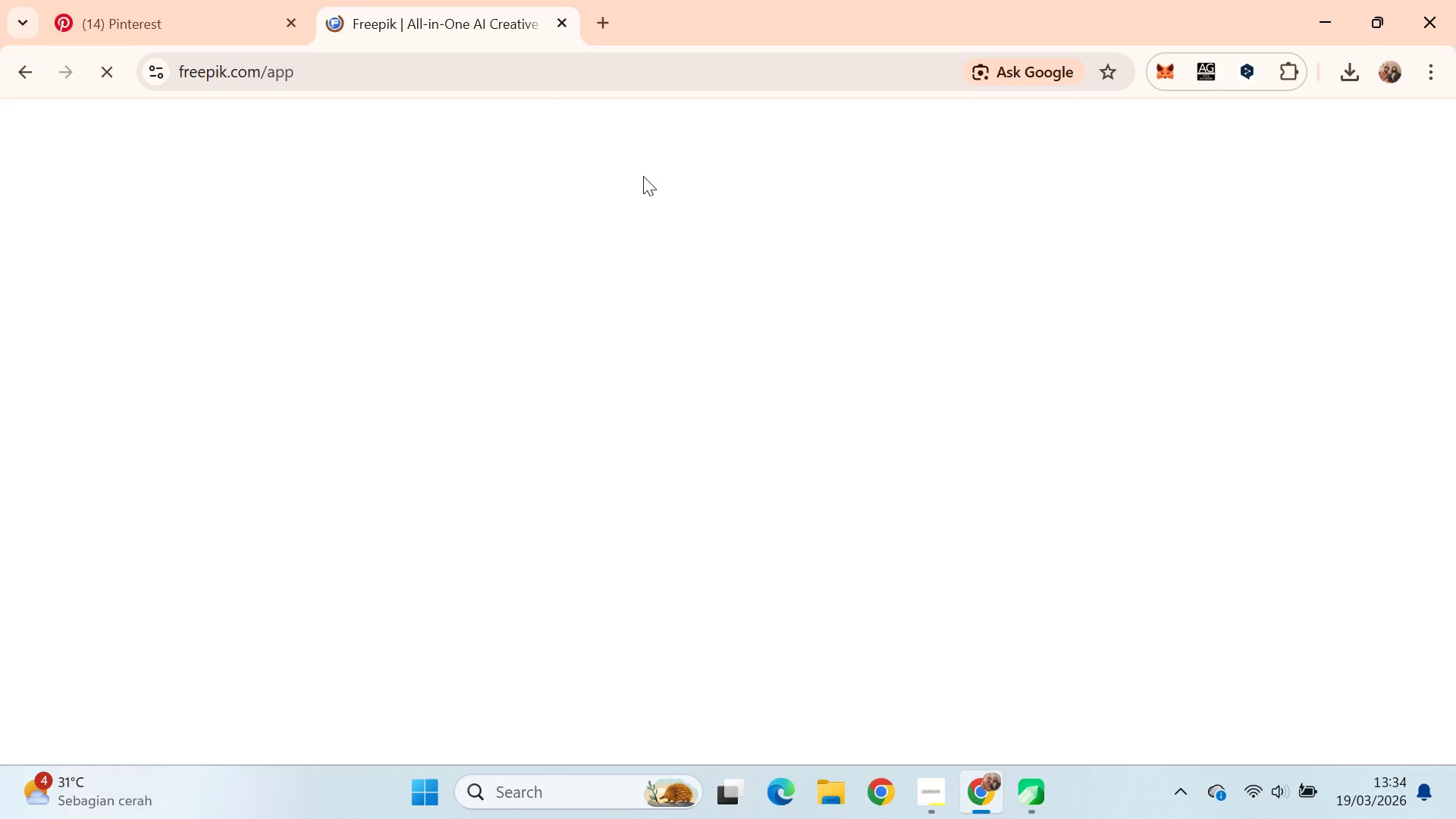 
type(razor icon)
 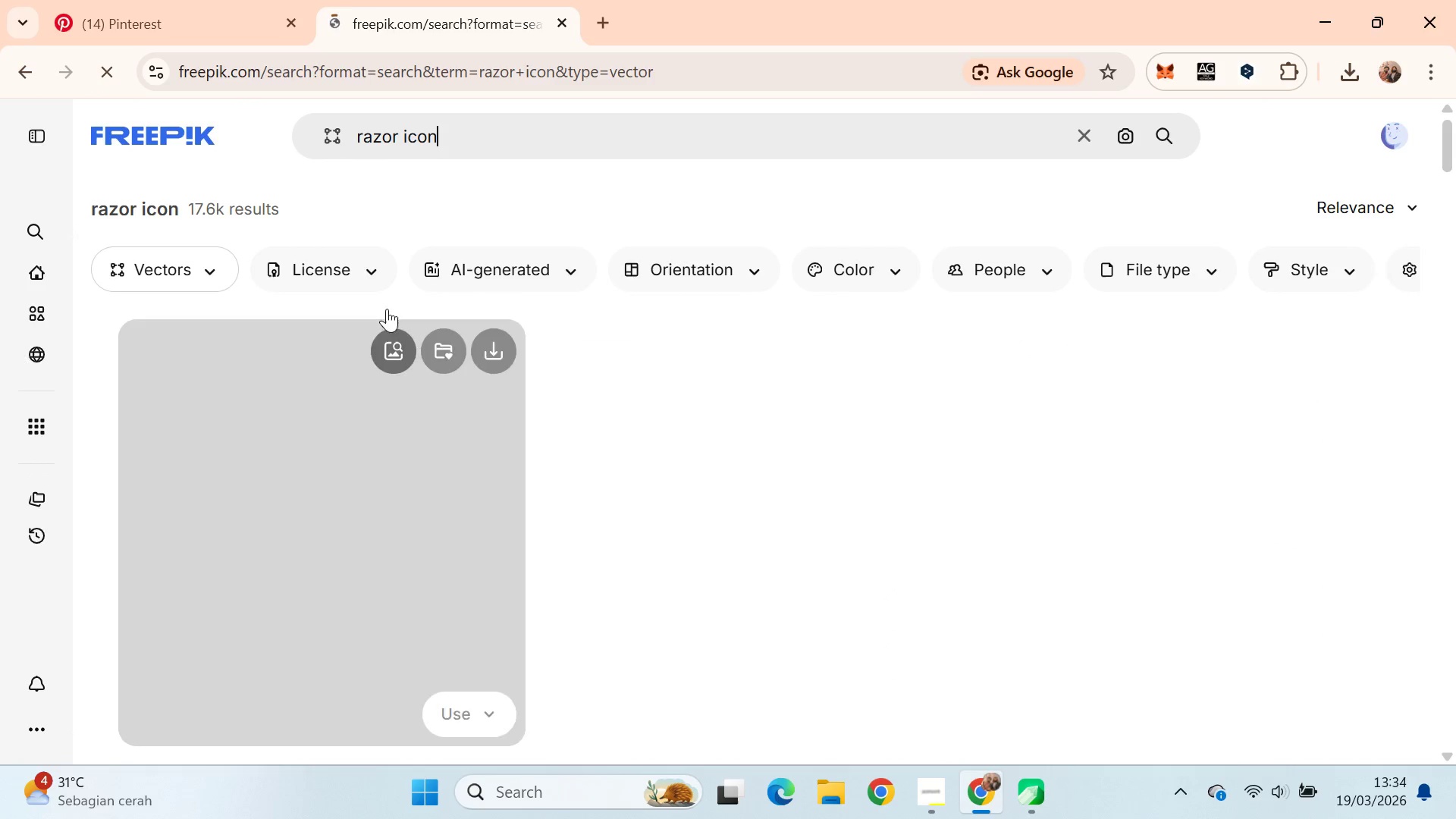 
wait(5.14)
 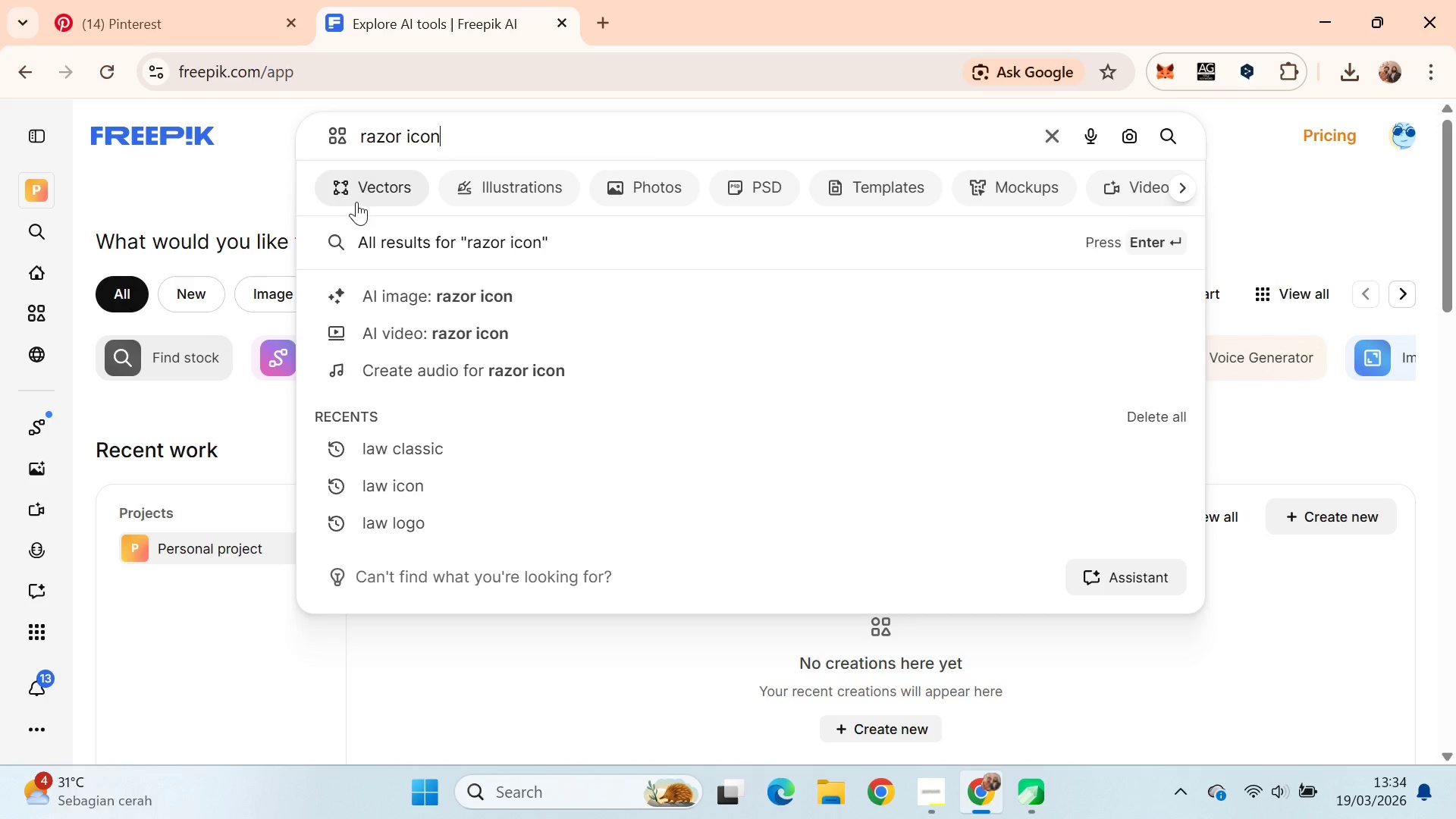 
left_click([374, 319])
 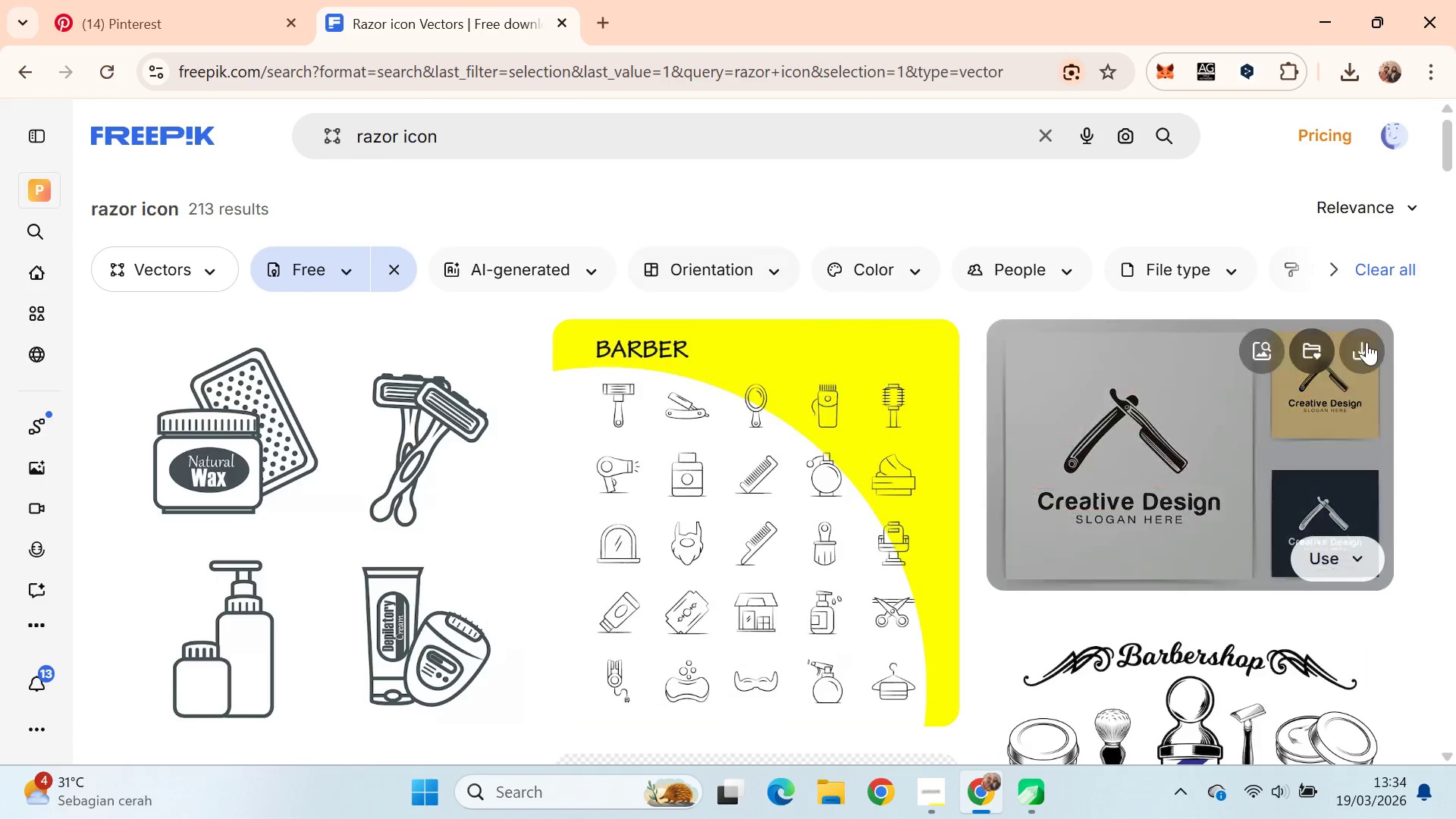 
left_click_drag(start_coordinate=[1451, 131], to_coordinate=[1455, 645])
 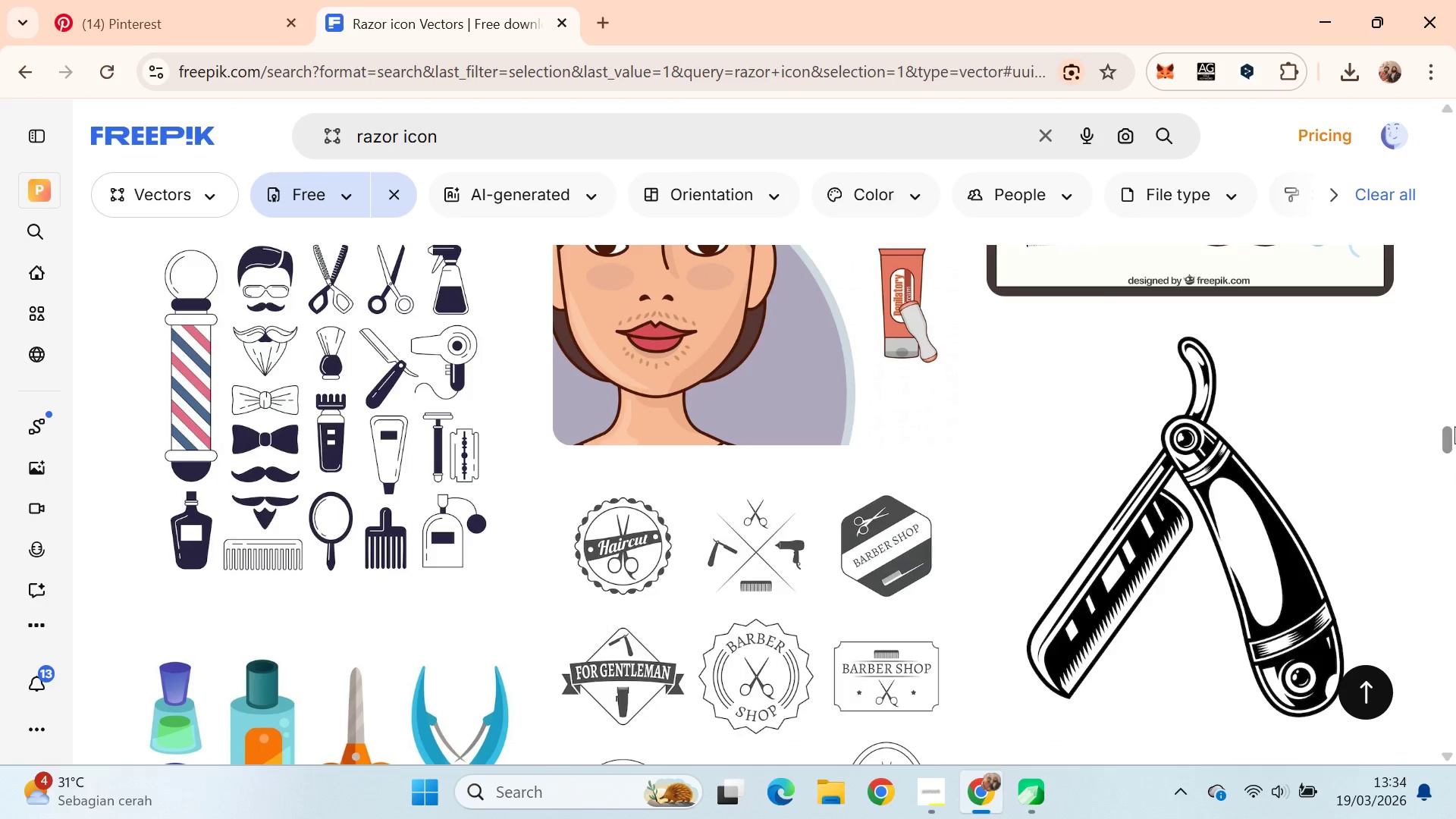 
left_click_drag(start_coordinate=[1455, 422], to_coordinate=[1455, 410])
 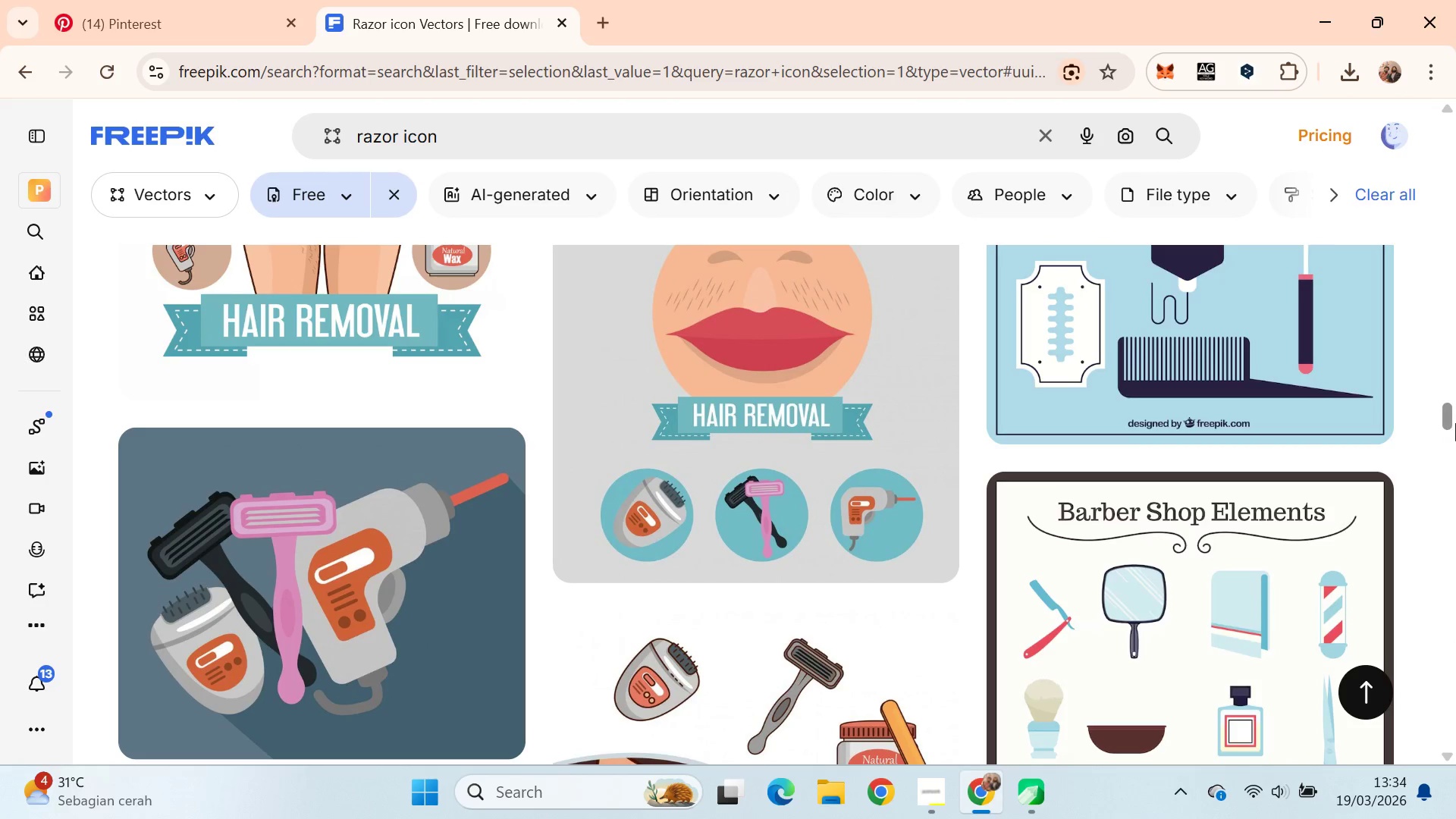 
left_click_drag(start_coordinate=[1455, 423], to_coordinate=[1455, 619])
 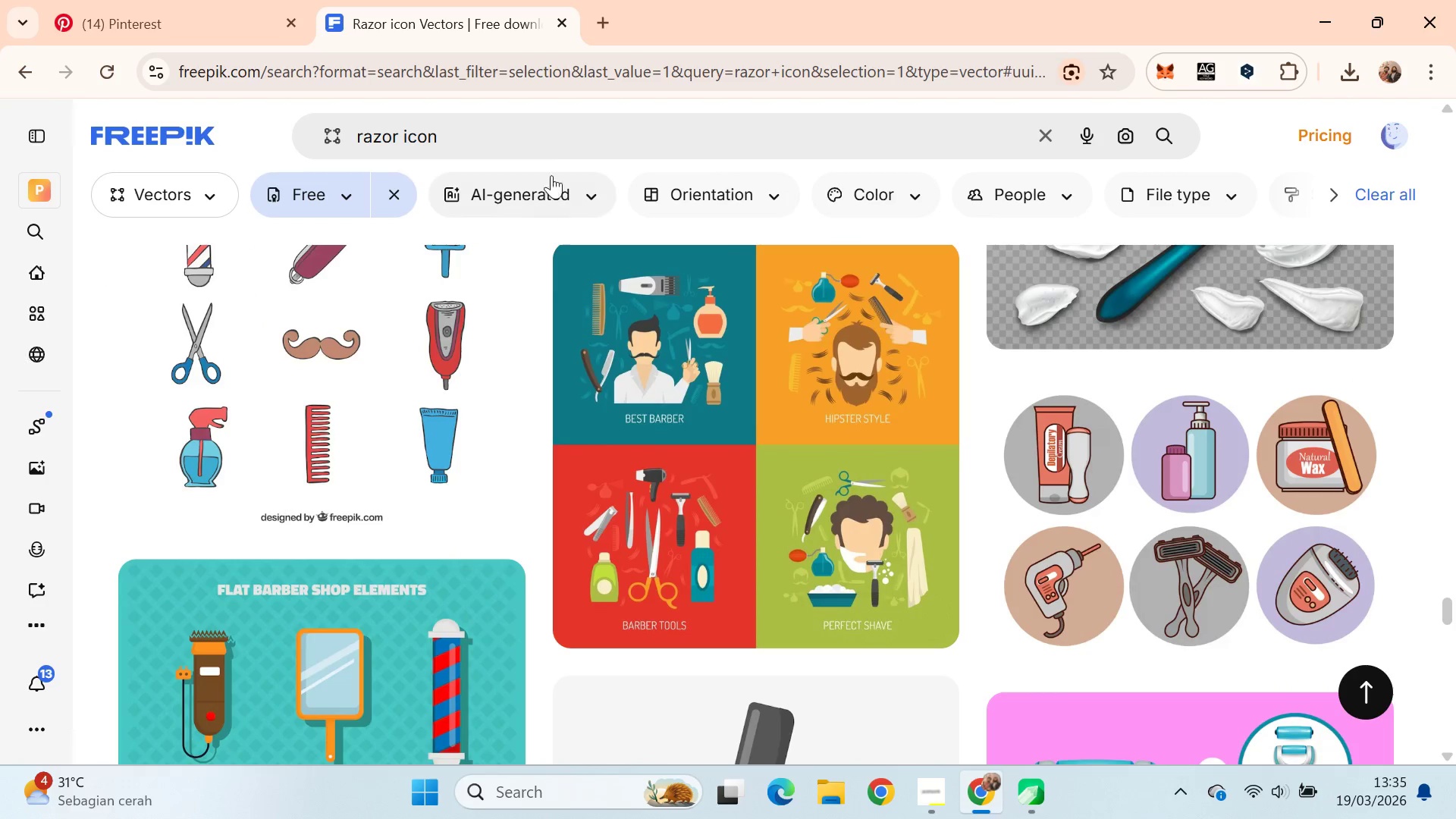 
left_click([561, 131])
 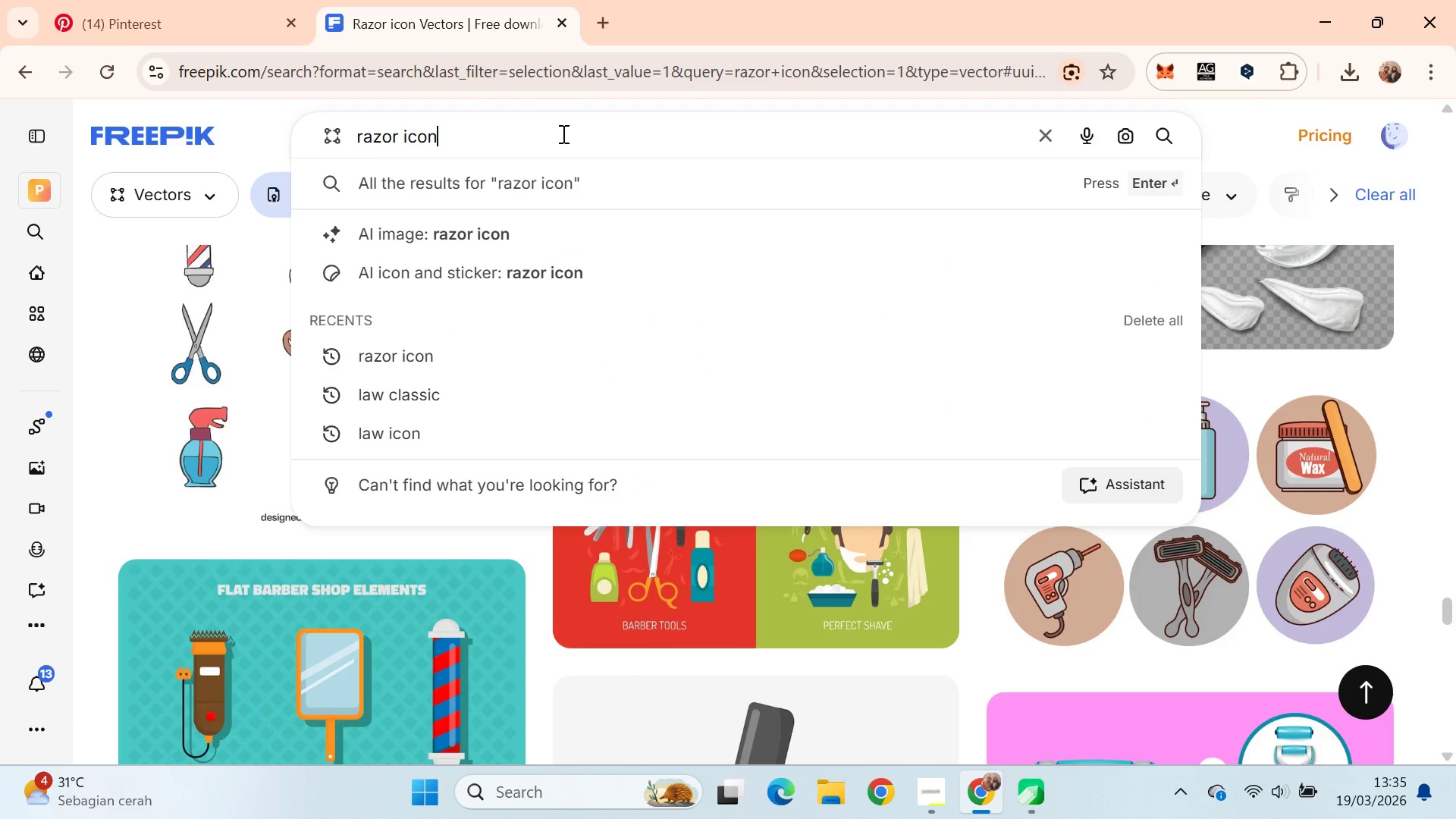 
type( siluet)
 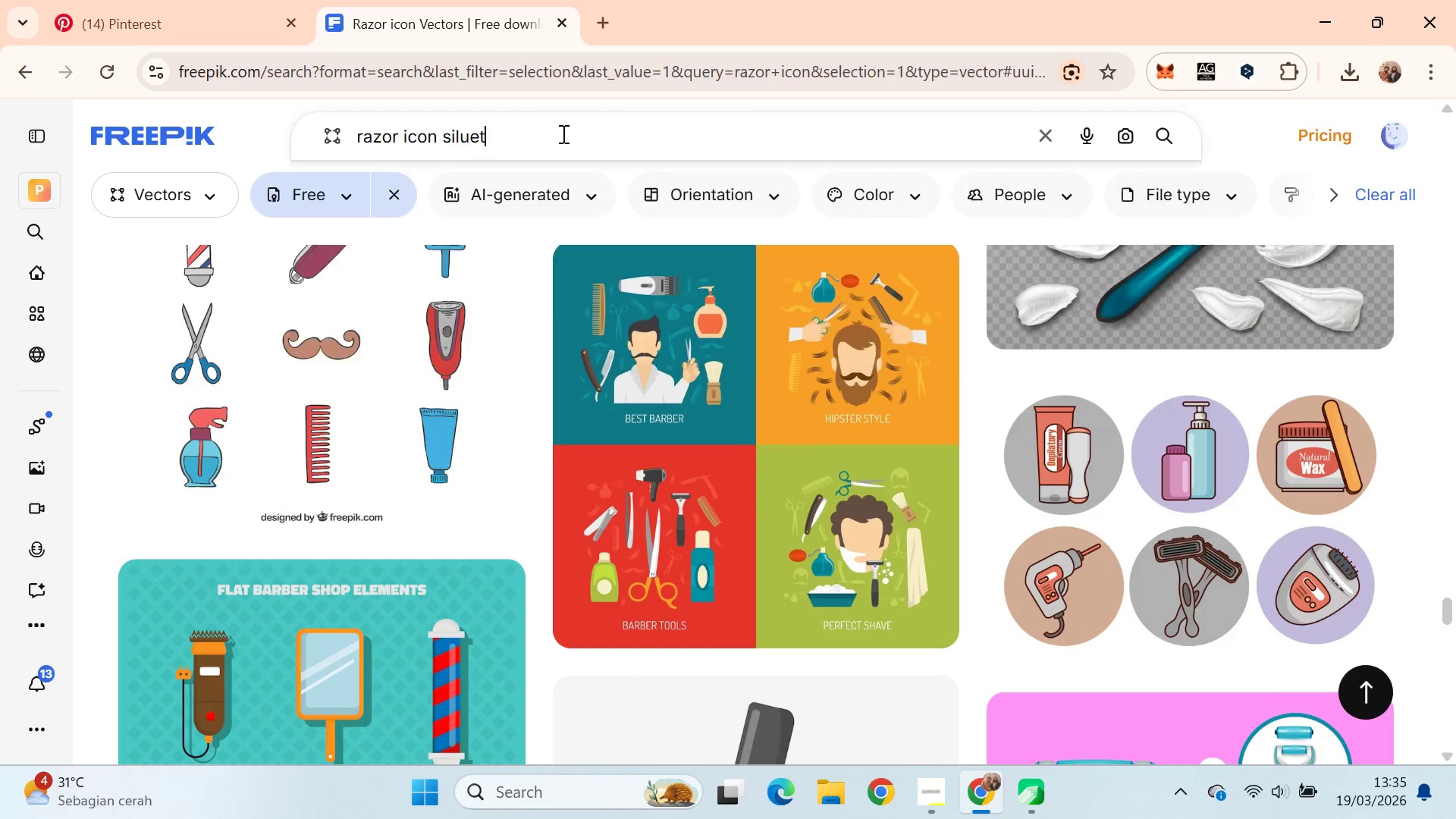 
key(Enter)
 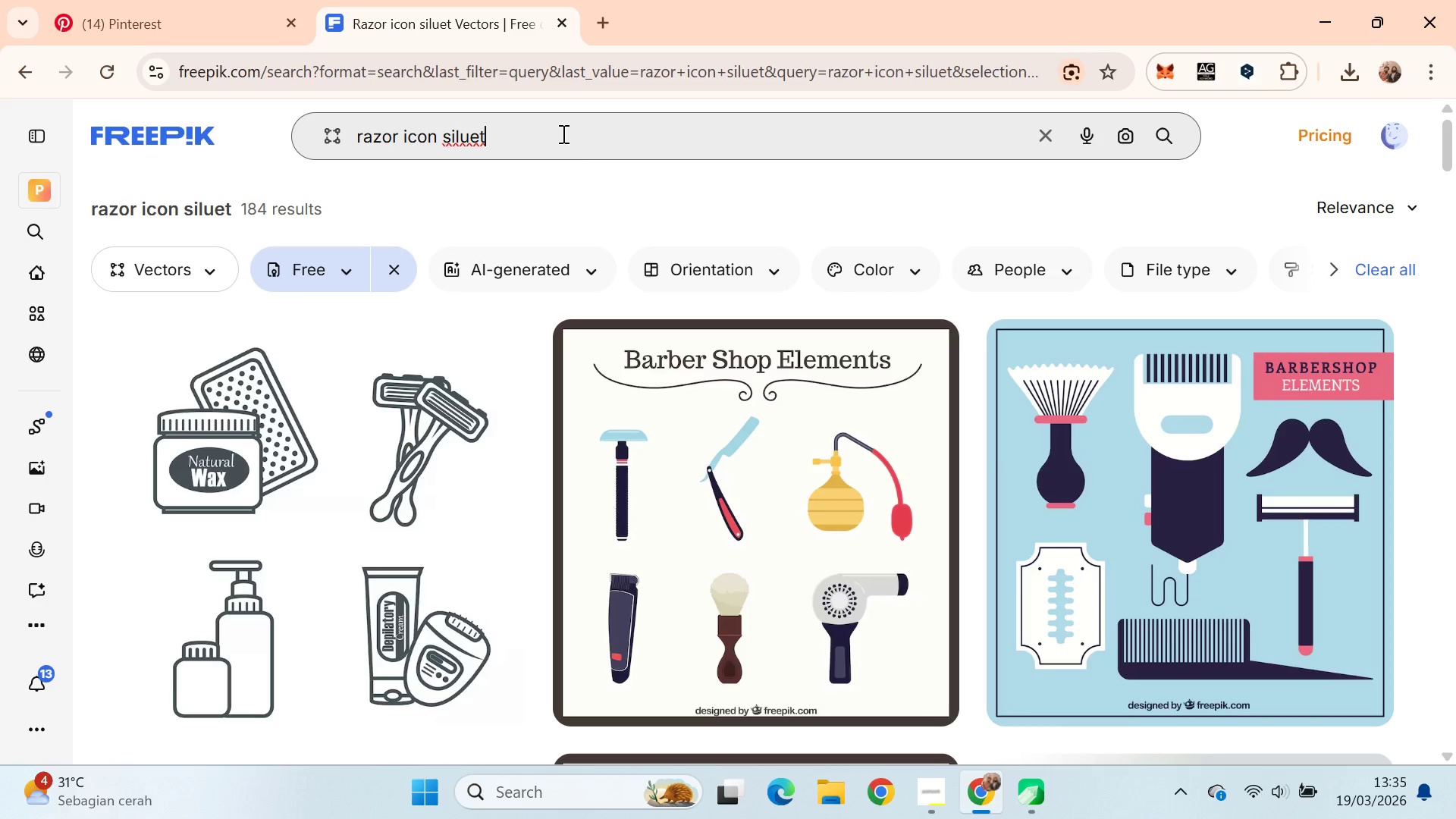 
scroll: coordinate [1025, 339], scroll_direction: down, amount: 7.0
 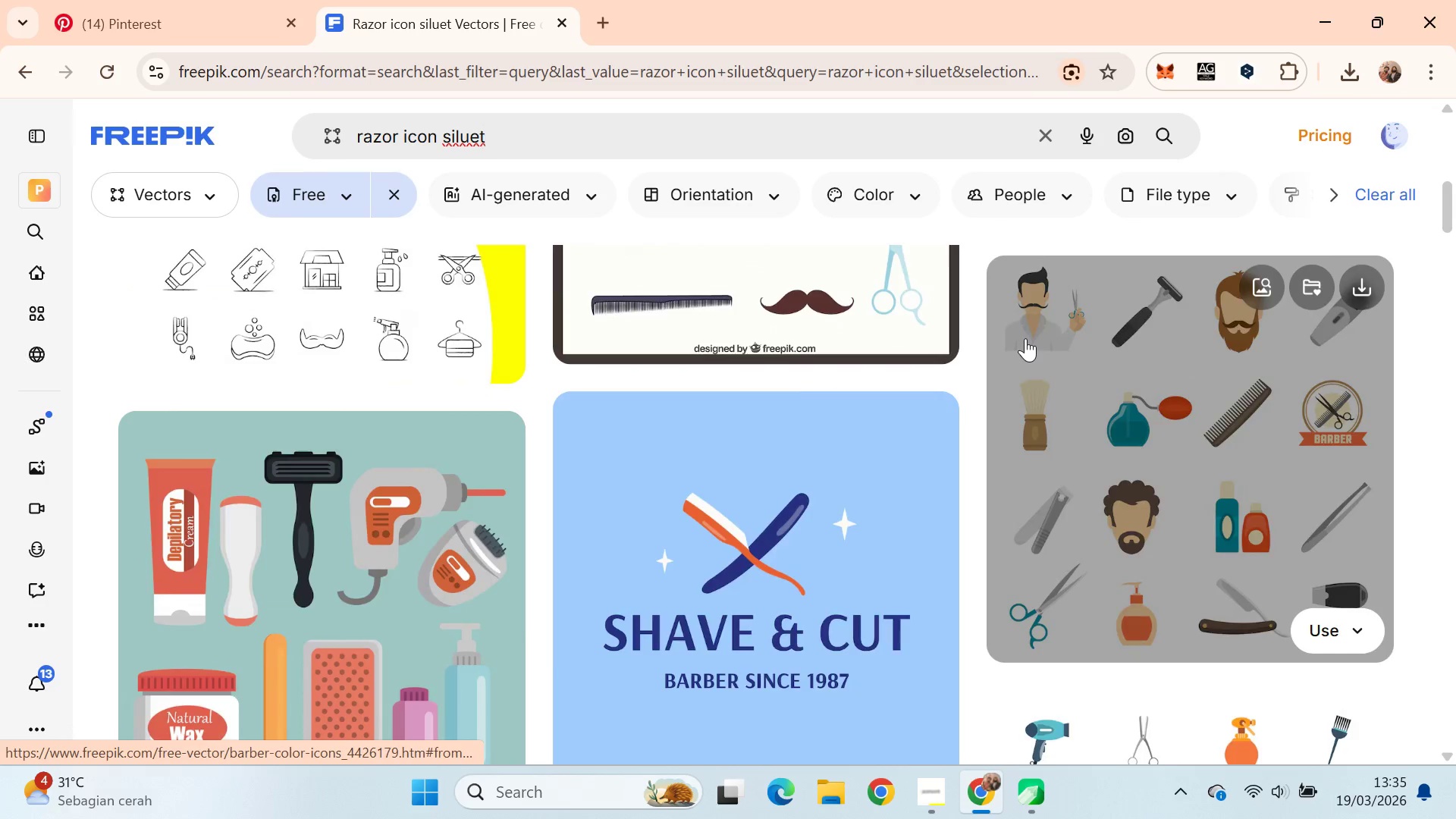 
key(Control+ControlLeft)
 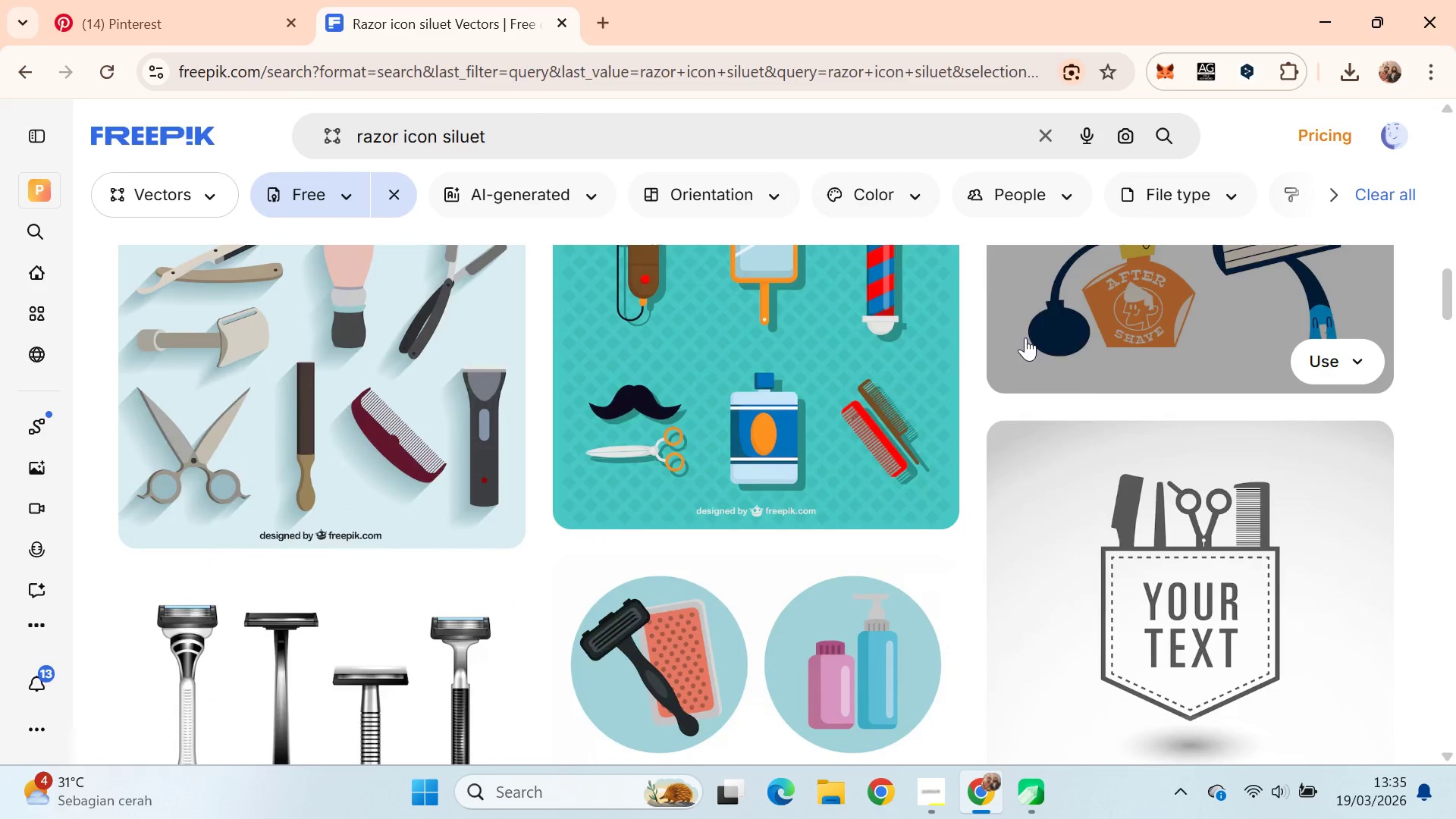 
scroll: coordinate [1025, 337], scroll_direction: down, amount: 10.0
 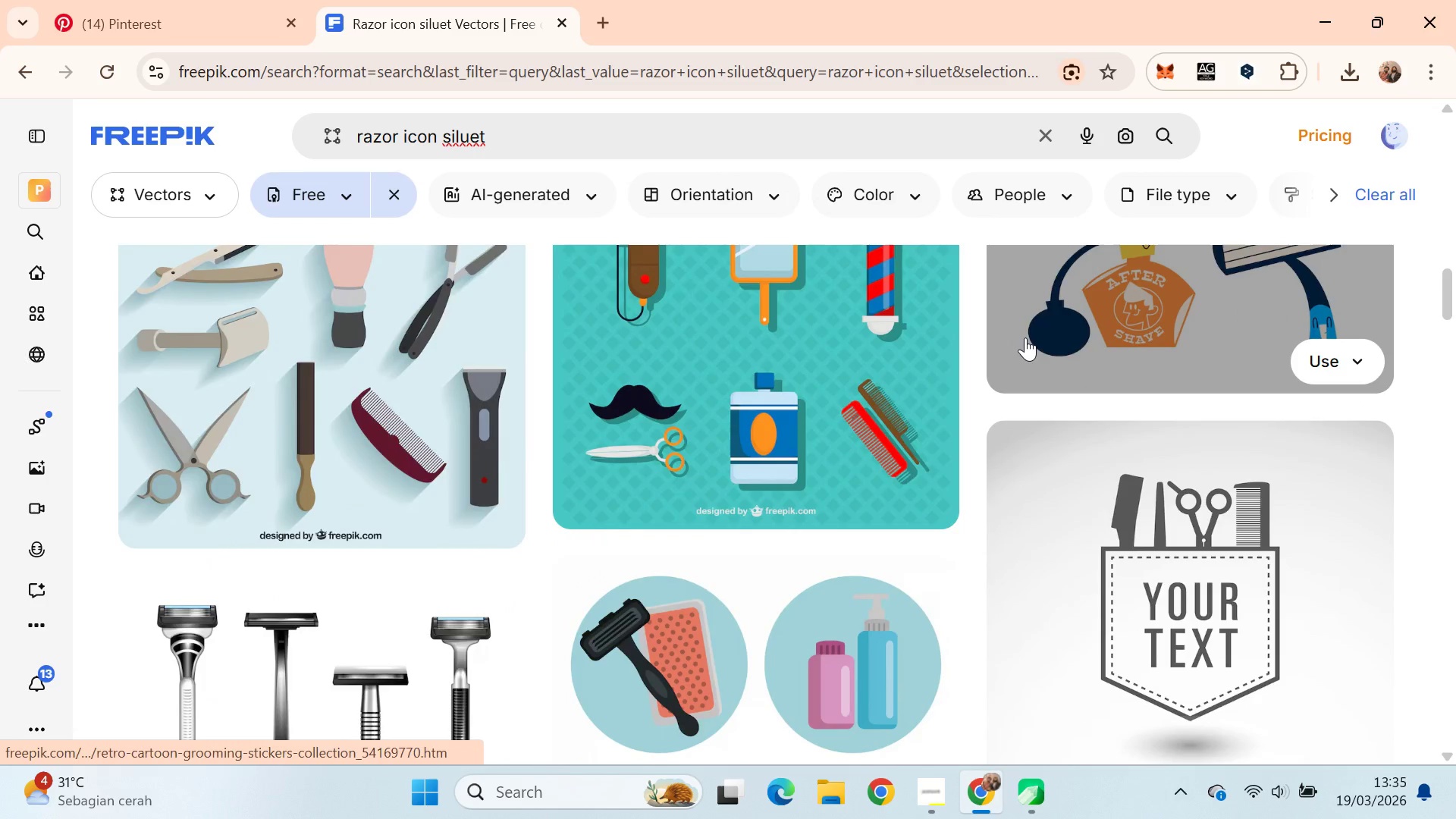 
key(Control+W)
 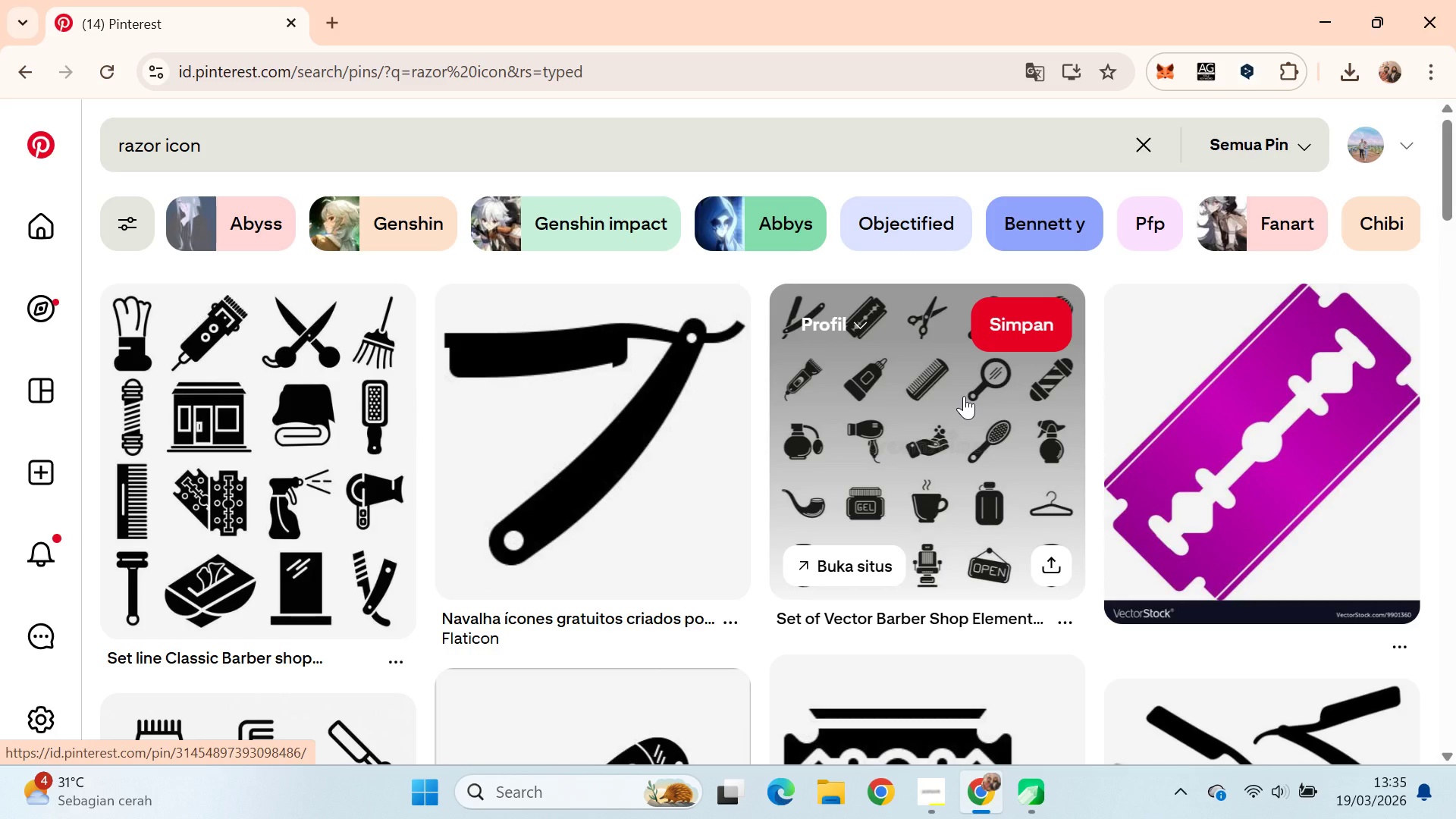 
wait(8.98)
 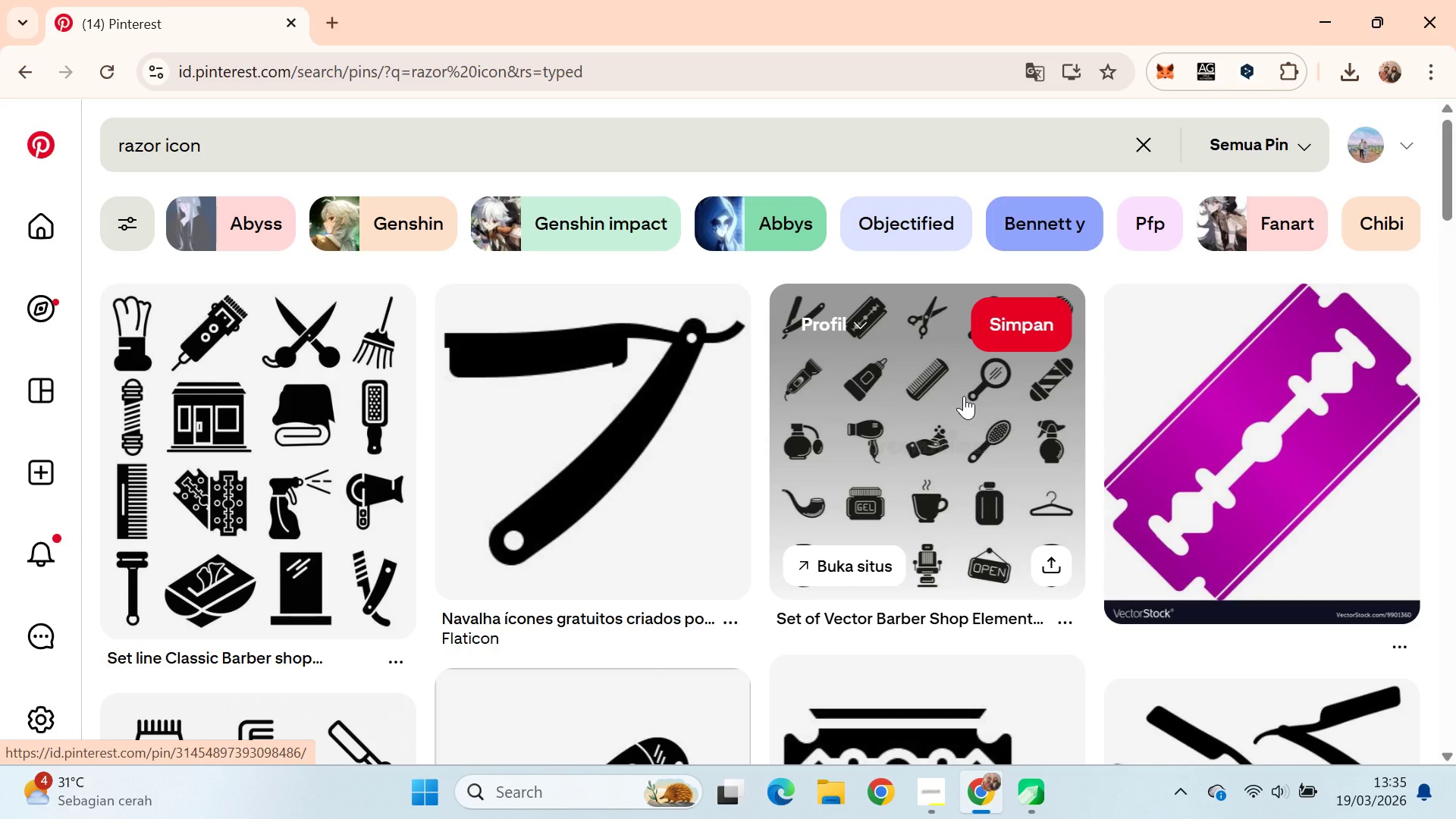 
left_click_drag(start_coordinate=[1455, 192], to_coordinate=[1441, 324])
 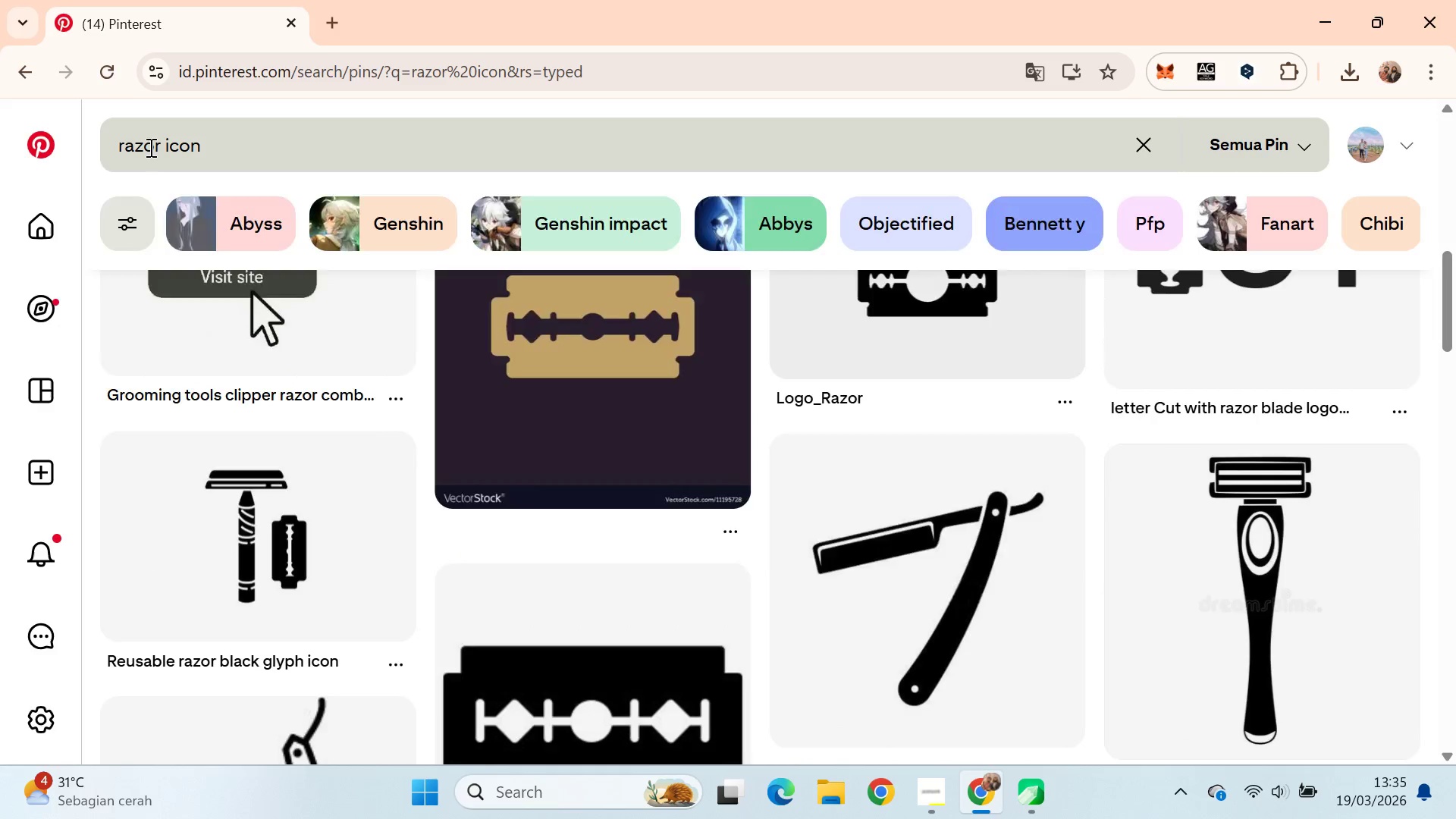 
double_click([149, 147])
 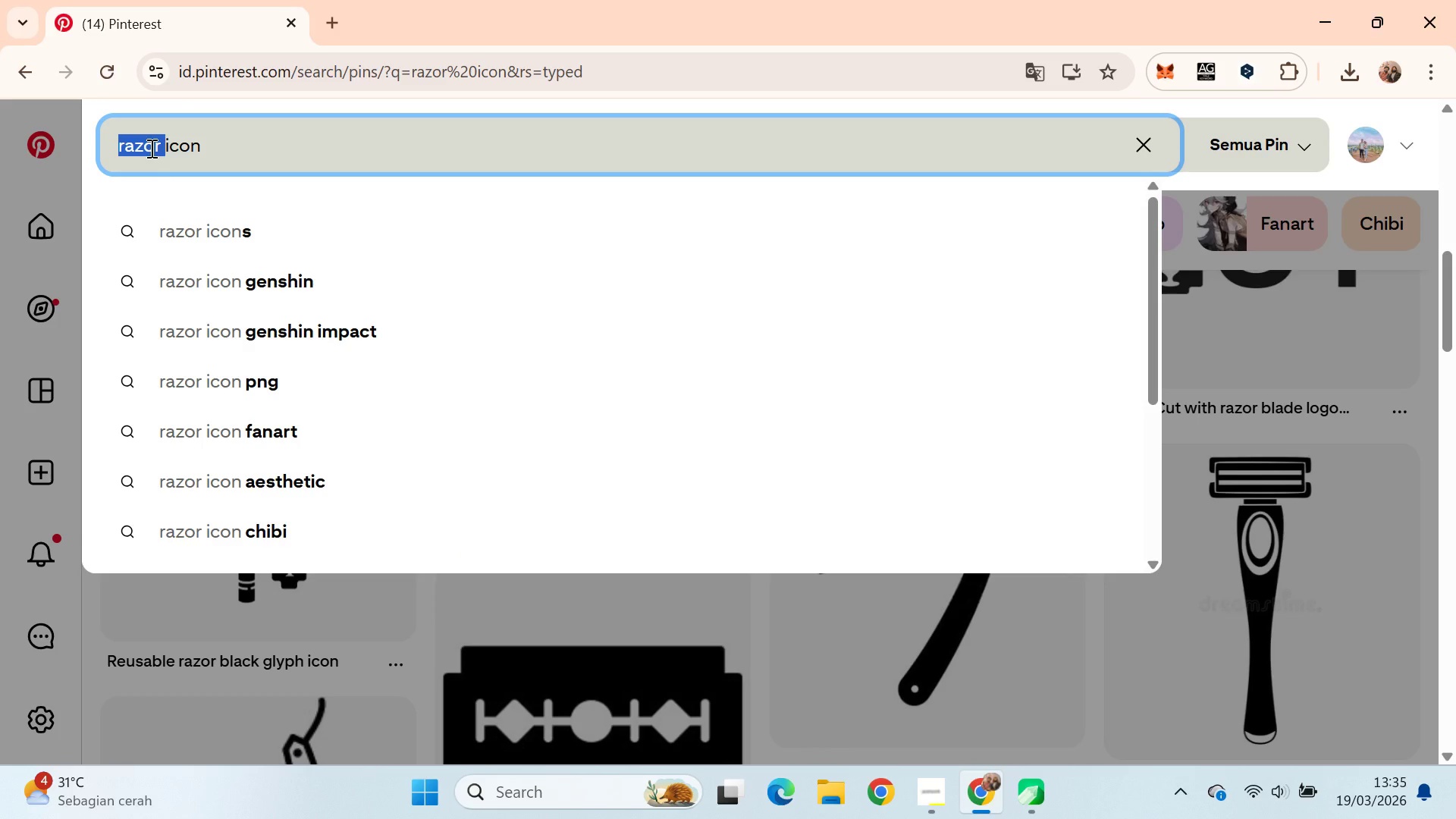 
type(barber )
 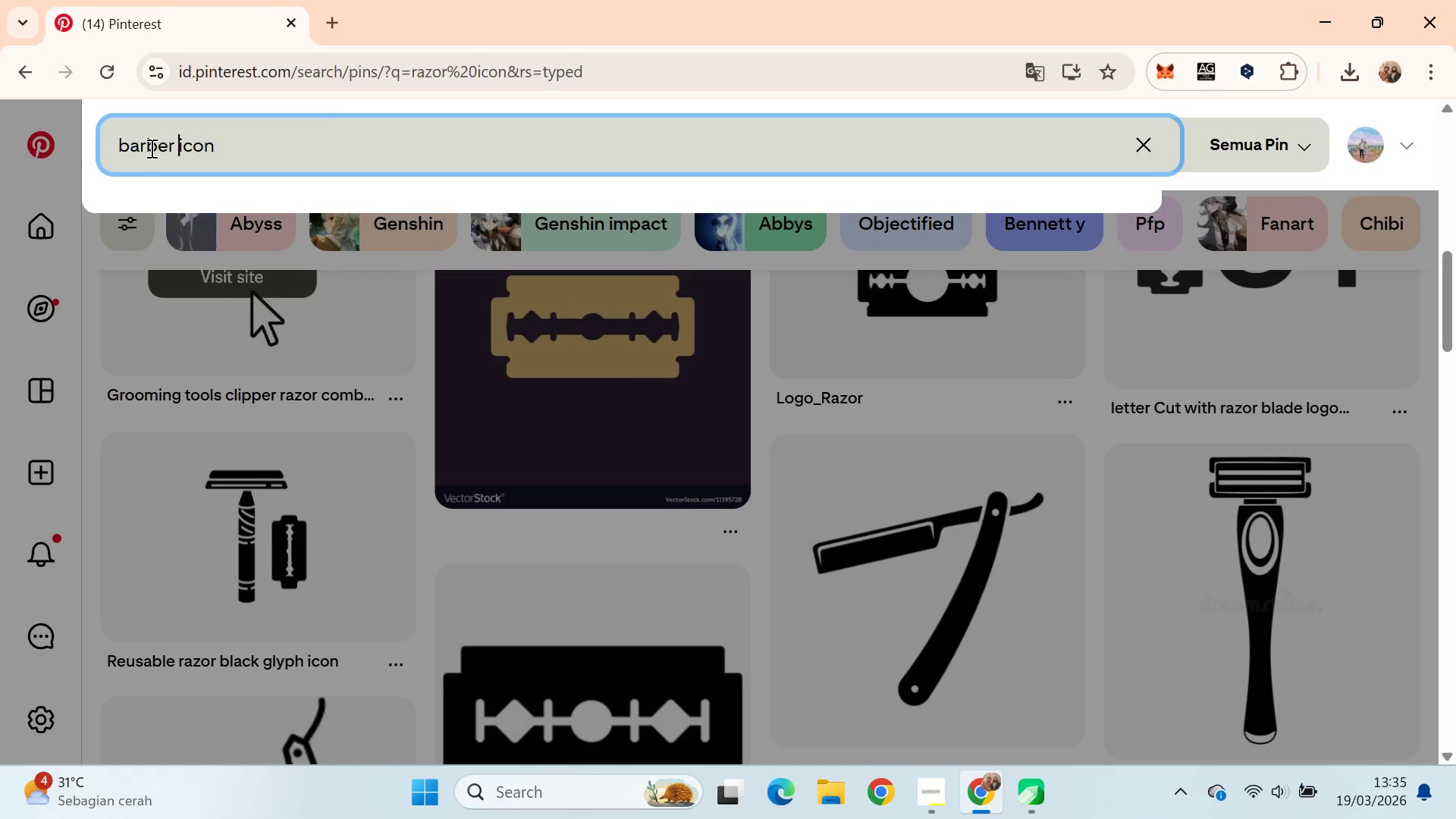 
key(Enter)
 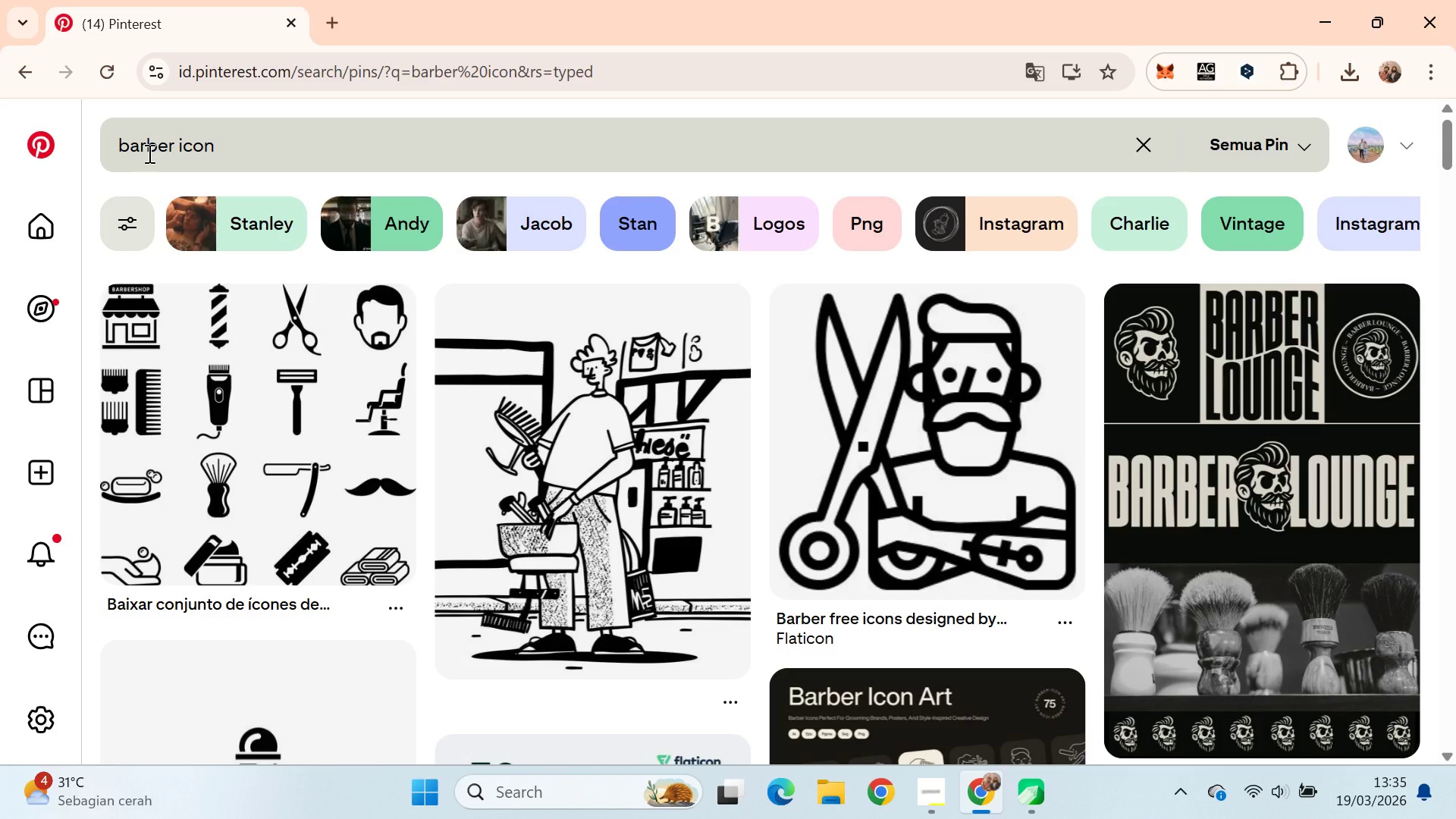 
wait(12.55)
 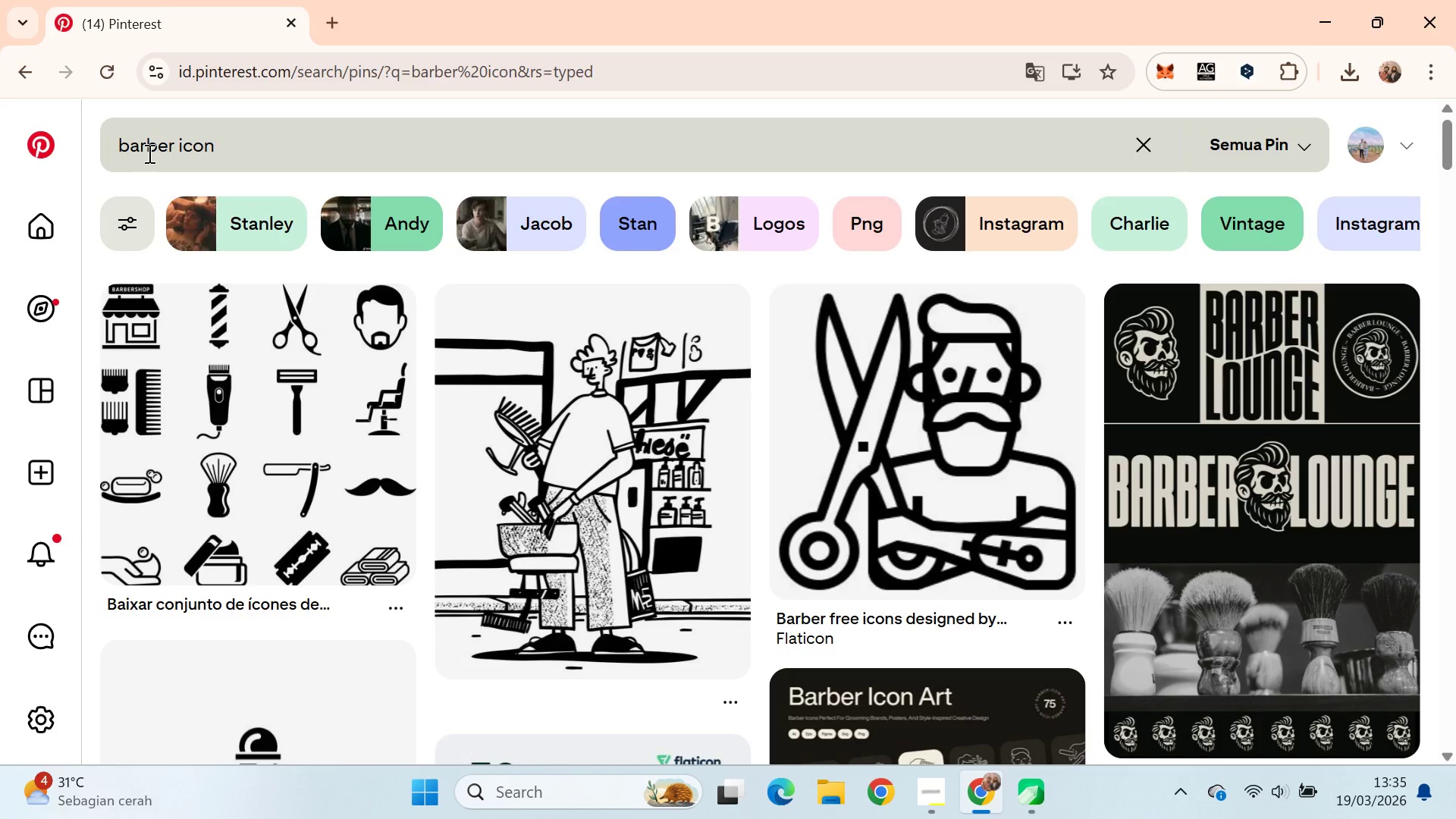 
left_click_drag(start_coordinate=[1453, 141], to_coordinate=[1455, 187])
 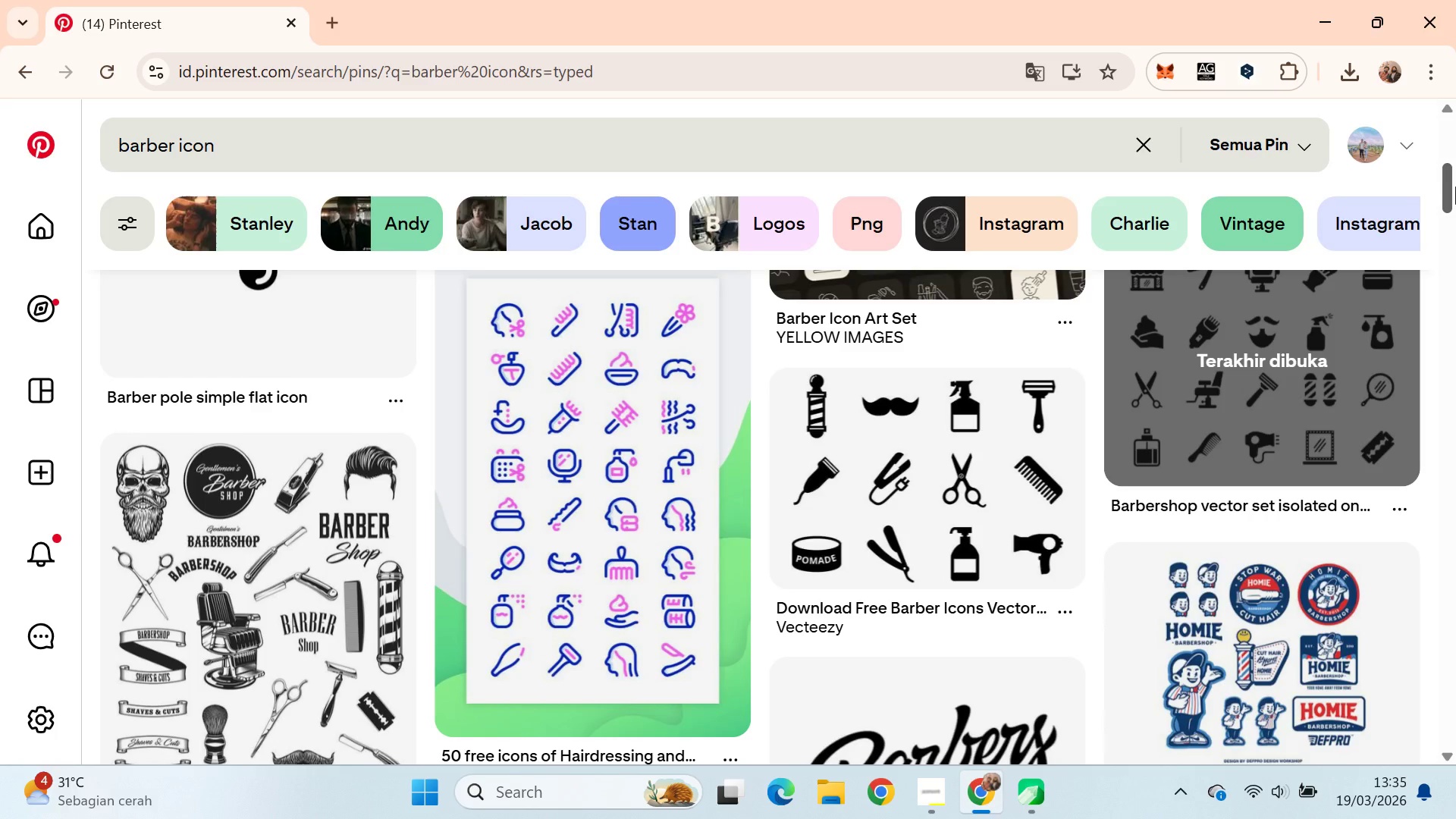 
left_click_drag(start_coordinate=[1452, 171], to_coordinate=[1455, 344])
 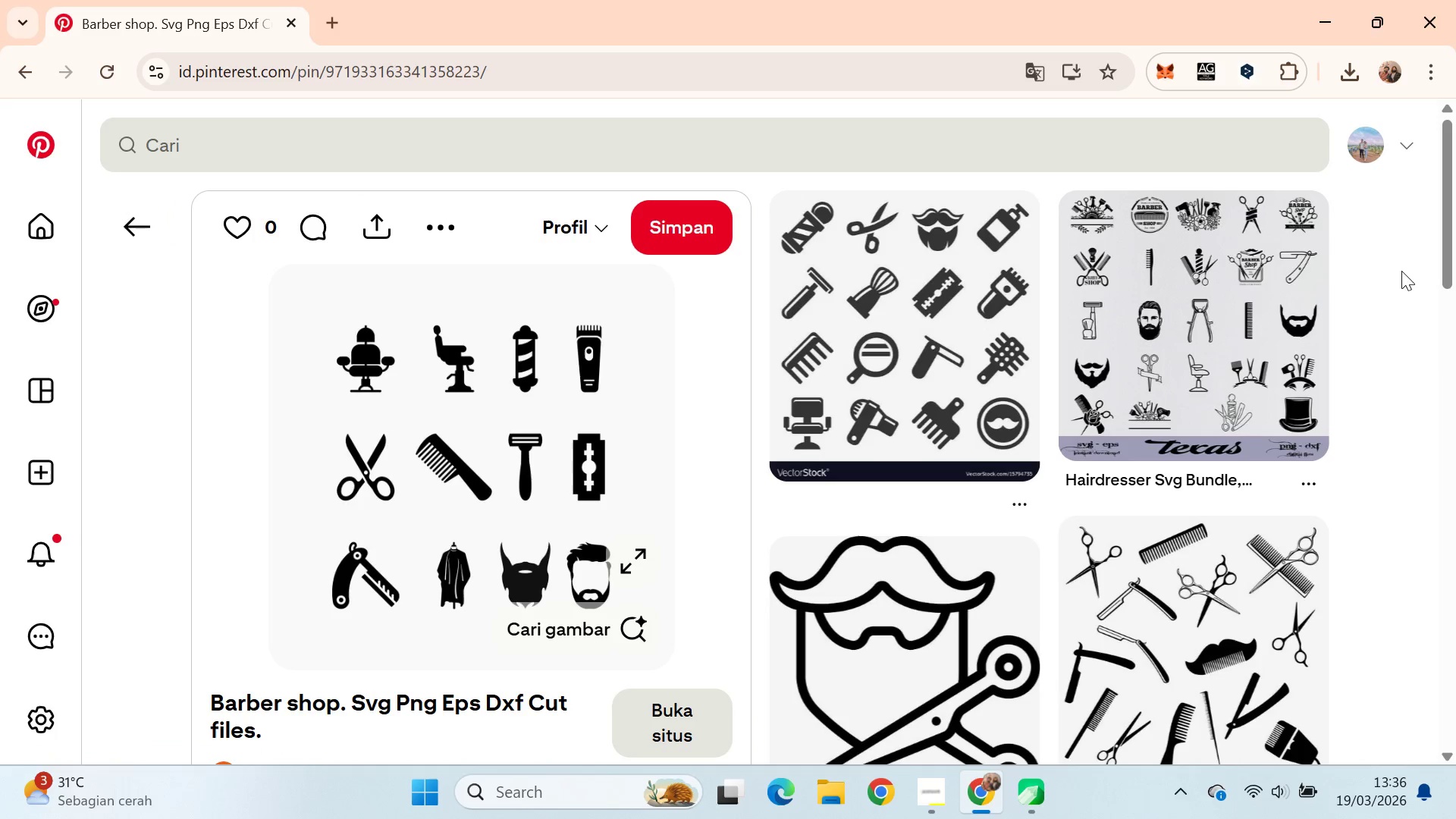 
wait(10.89)
 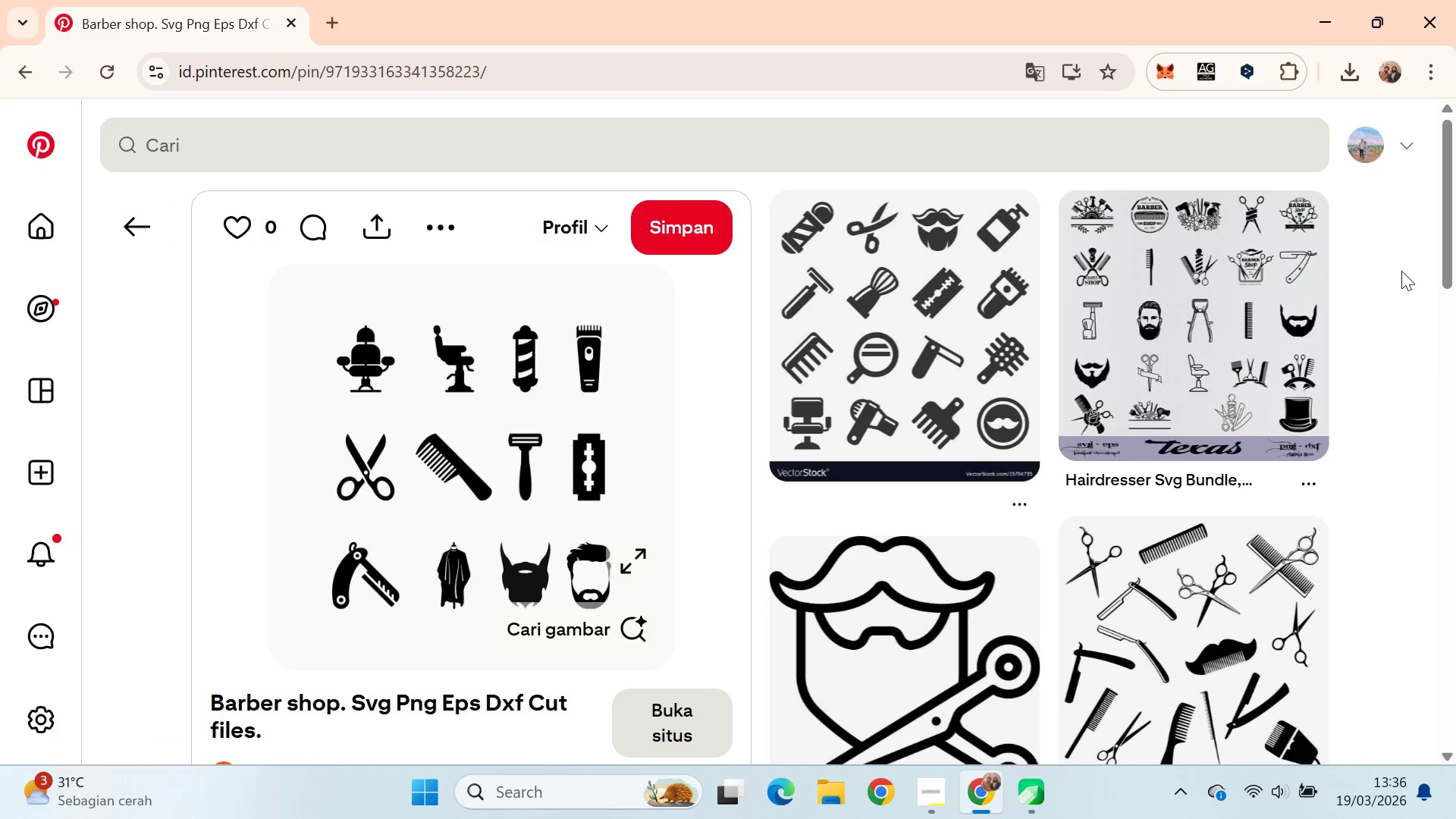 
left_click_drag(start_coordinate=[1455, 199], to_coordinate=[1455, 347])
 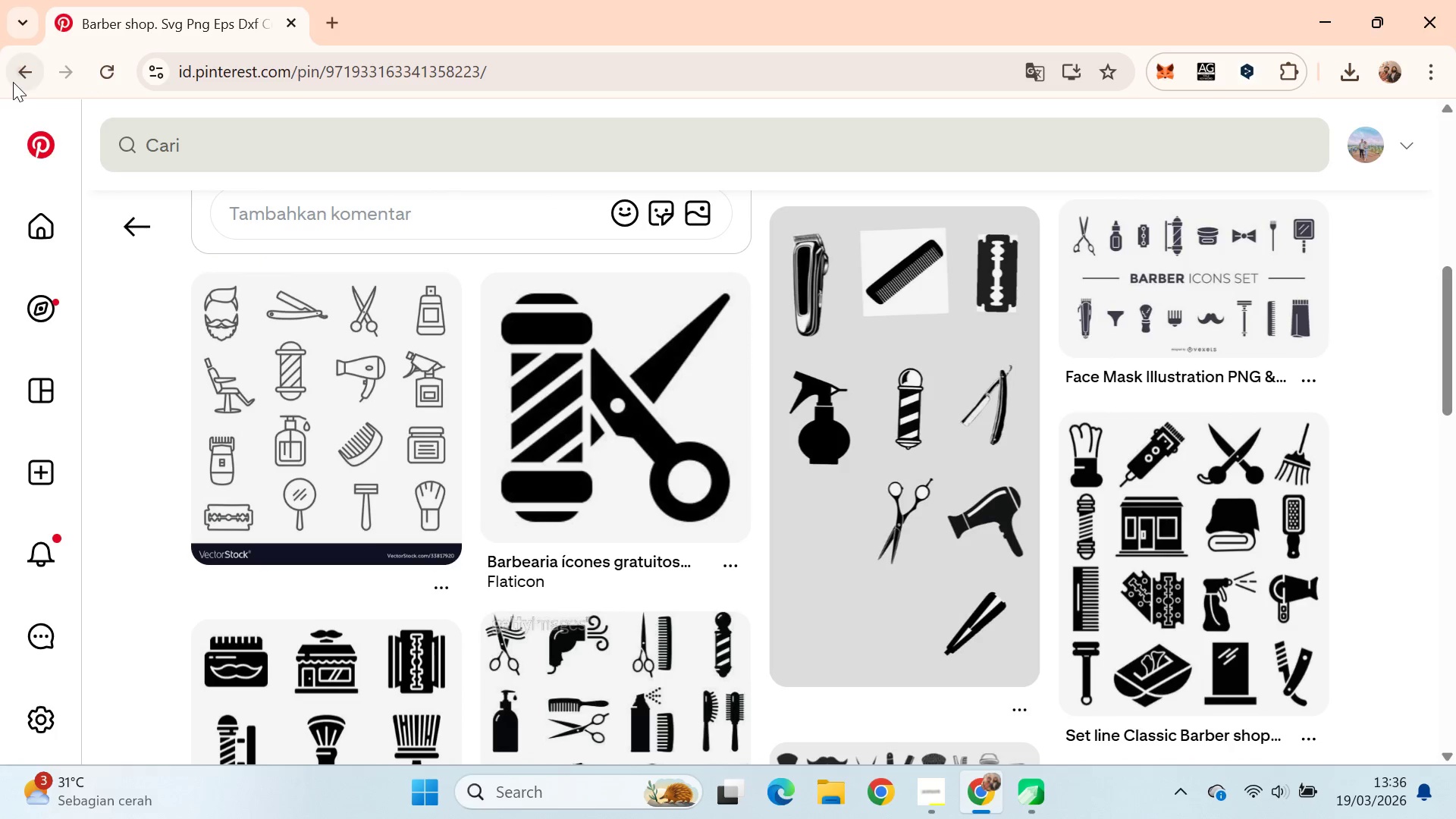 
double_click([13, 82])
 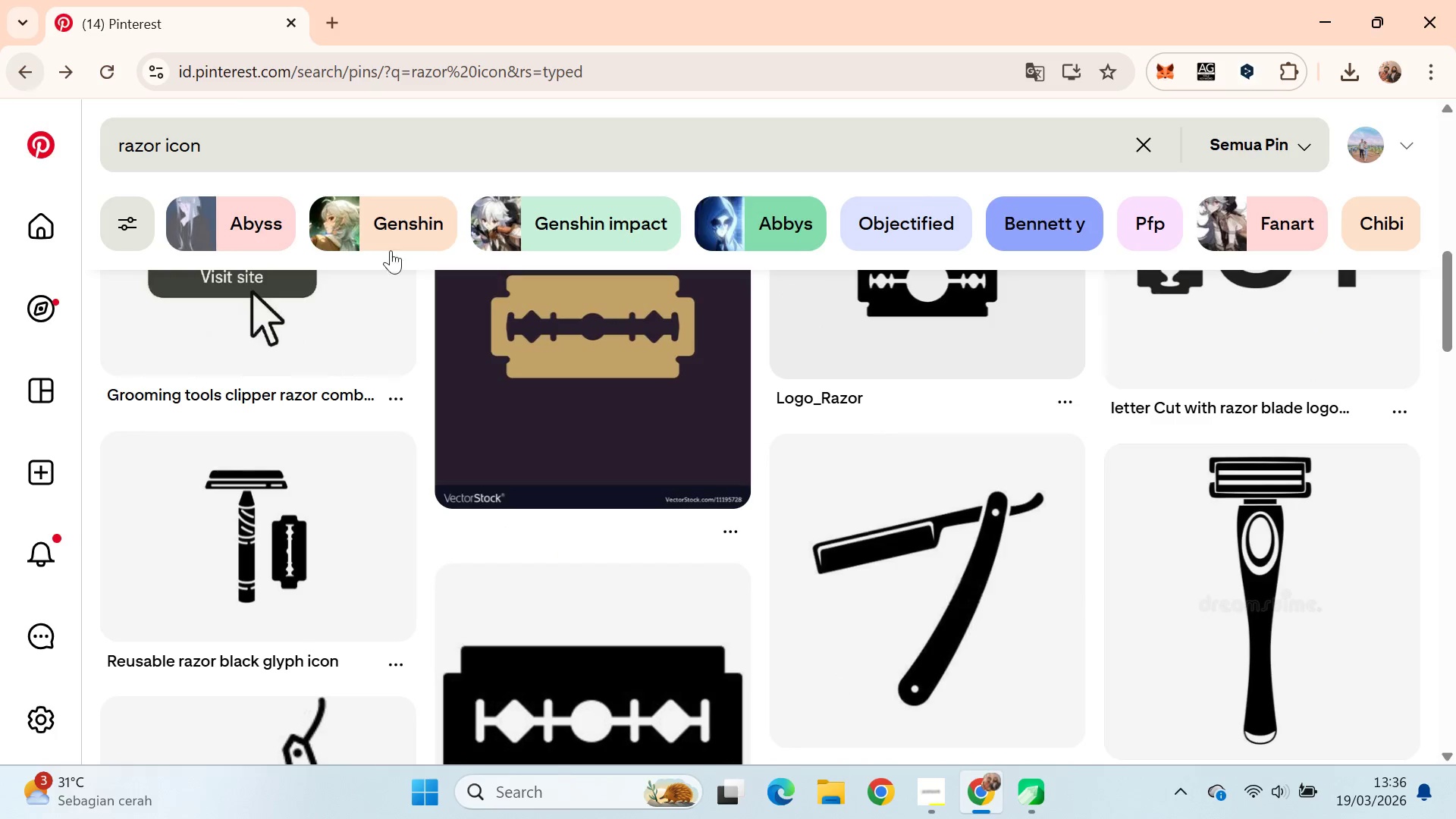 
scroll: coordinate [541, 372], scroll_direction: up, amount: 3.0
 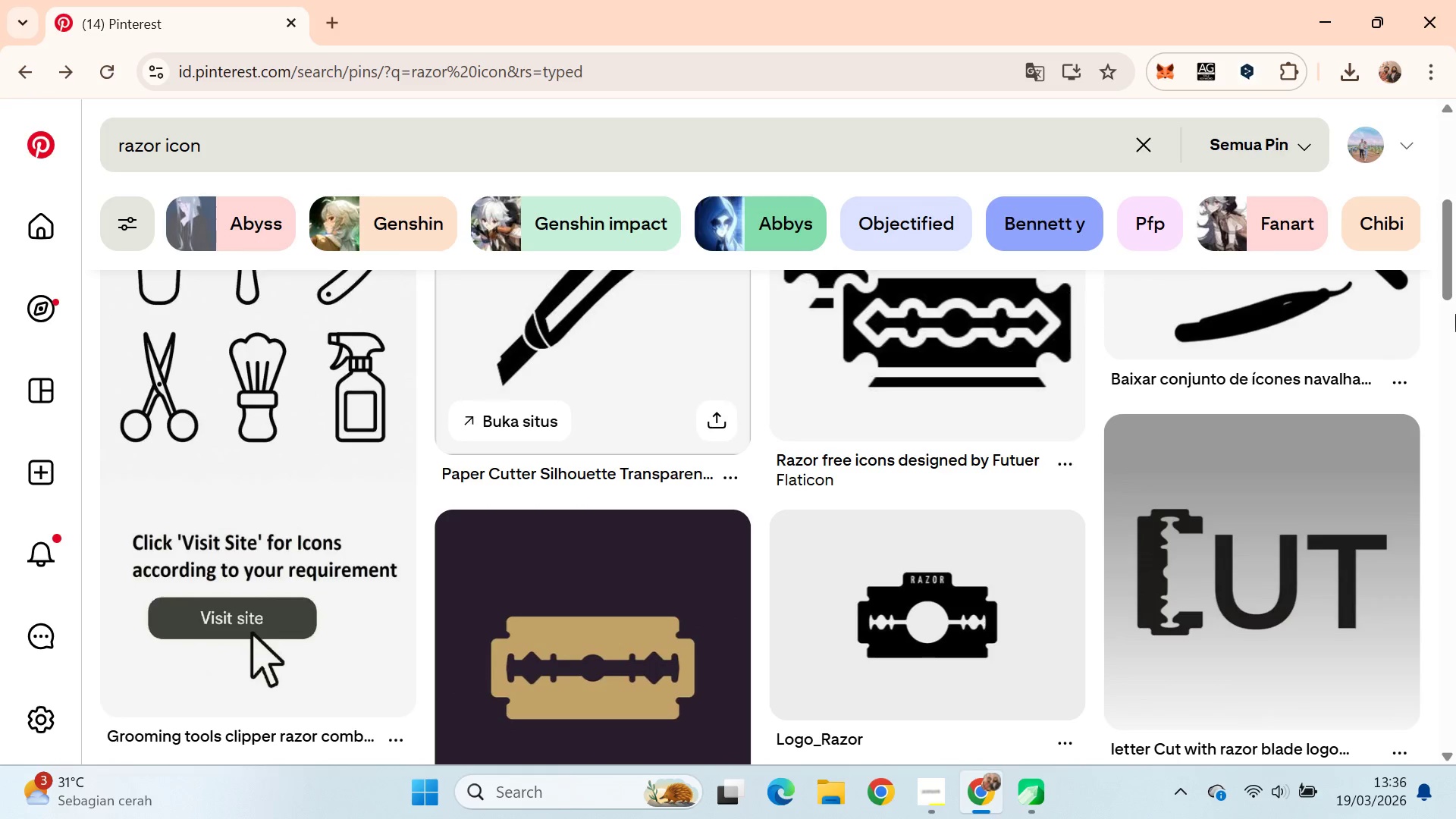 
left_click_drag(start_coordinate=[1453, 277], to_coordinate=[1455, 181])
 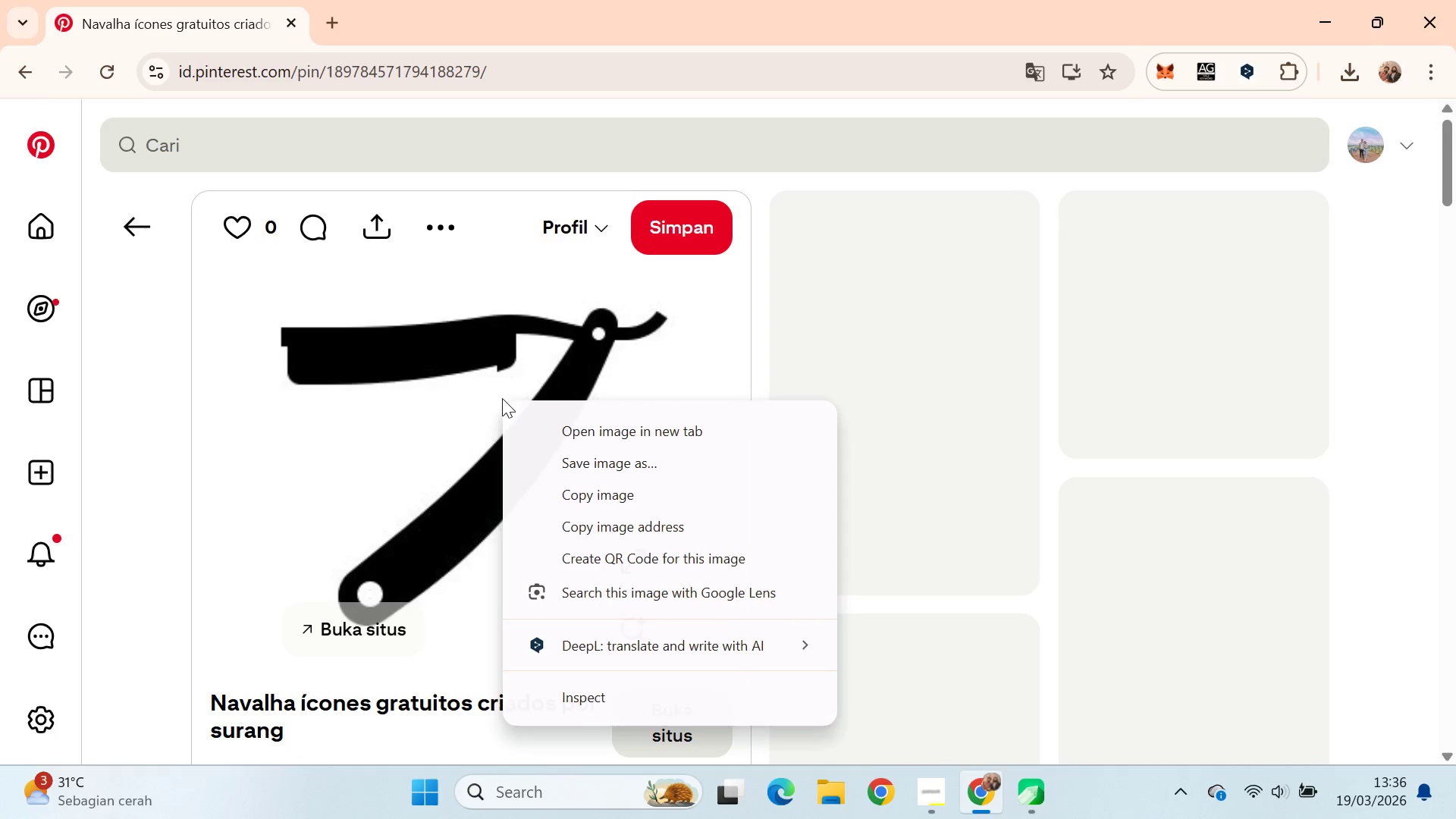 
left_click([625, 505])
 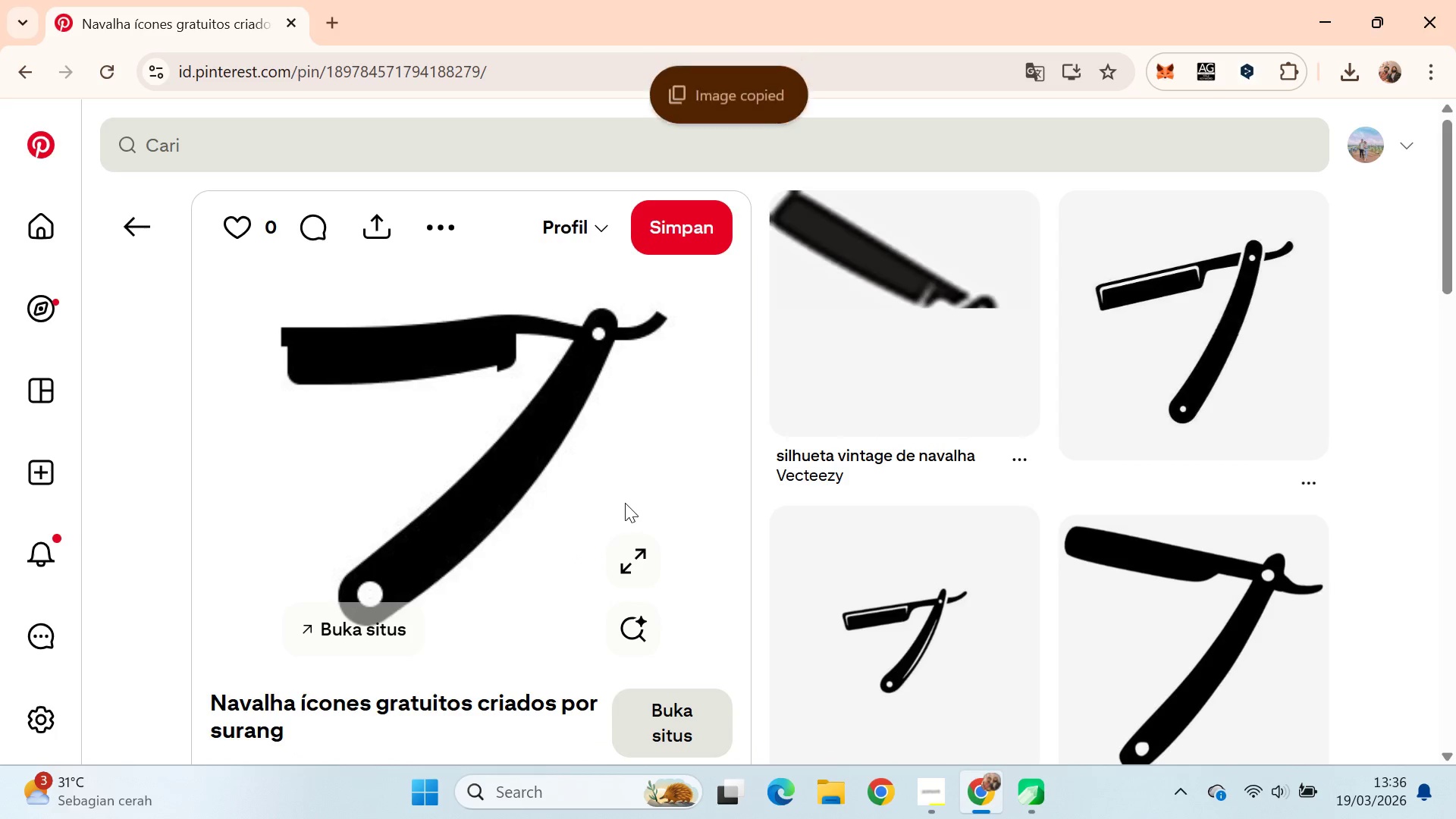 
key(Alt+AltLeft)
 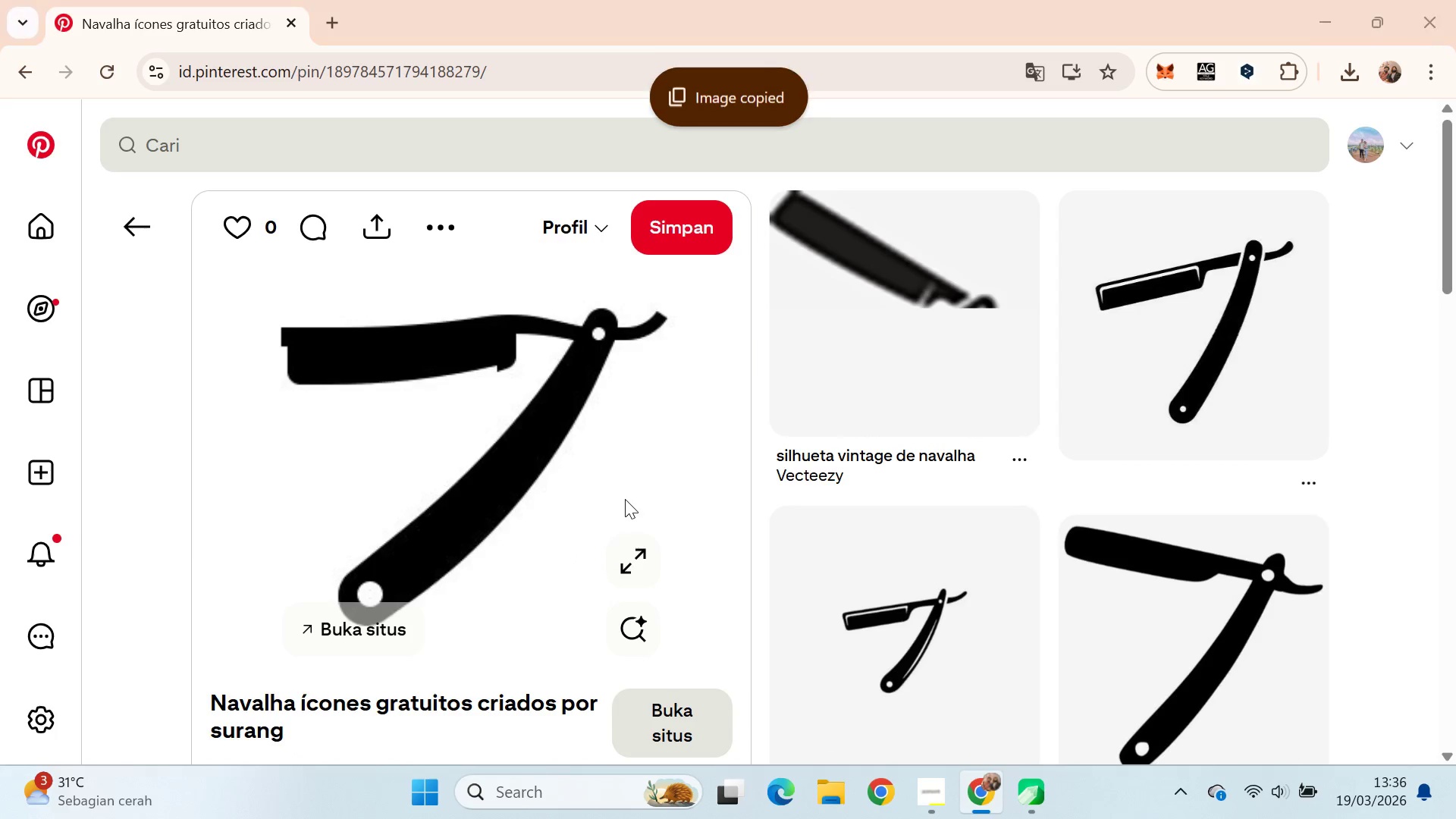 
key(Alt+Tab)